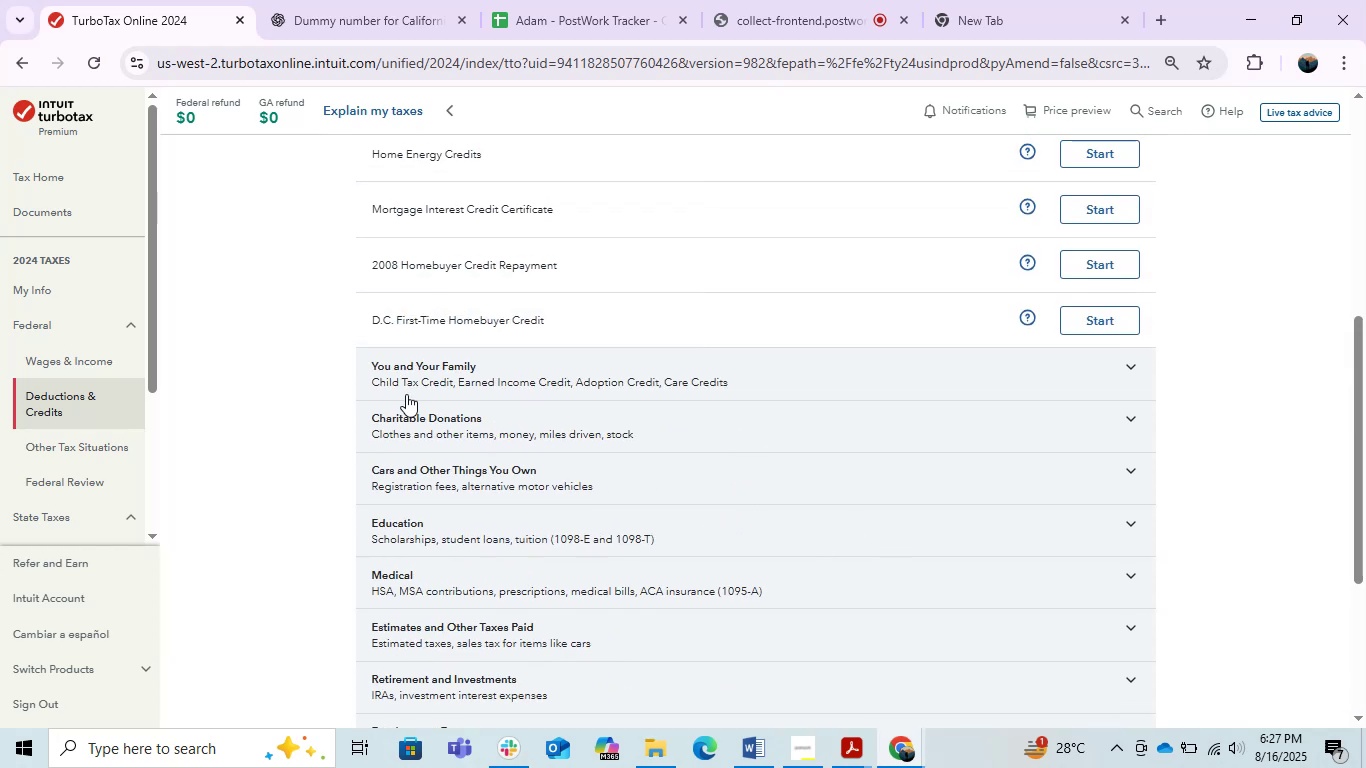 
left_click([64, 352])
 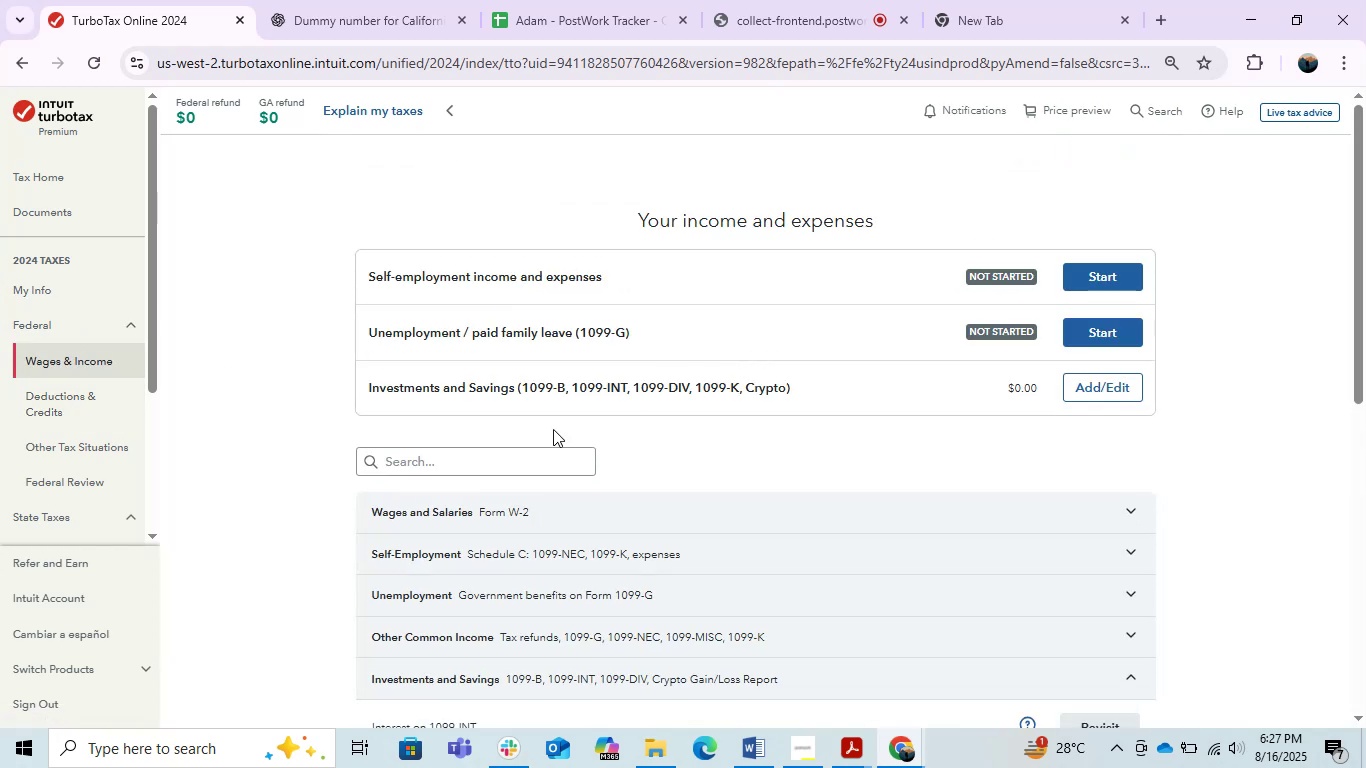 
hold_key(key=S, duration=0.33)
 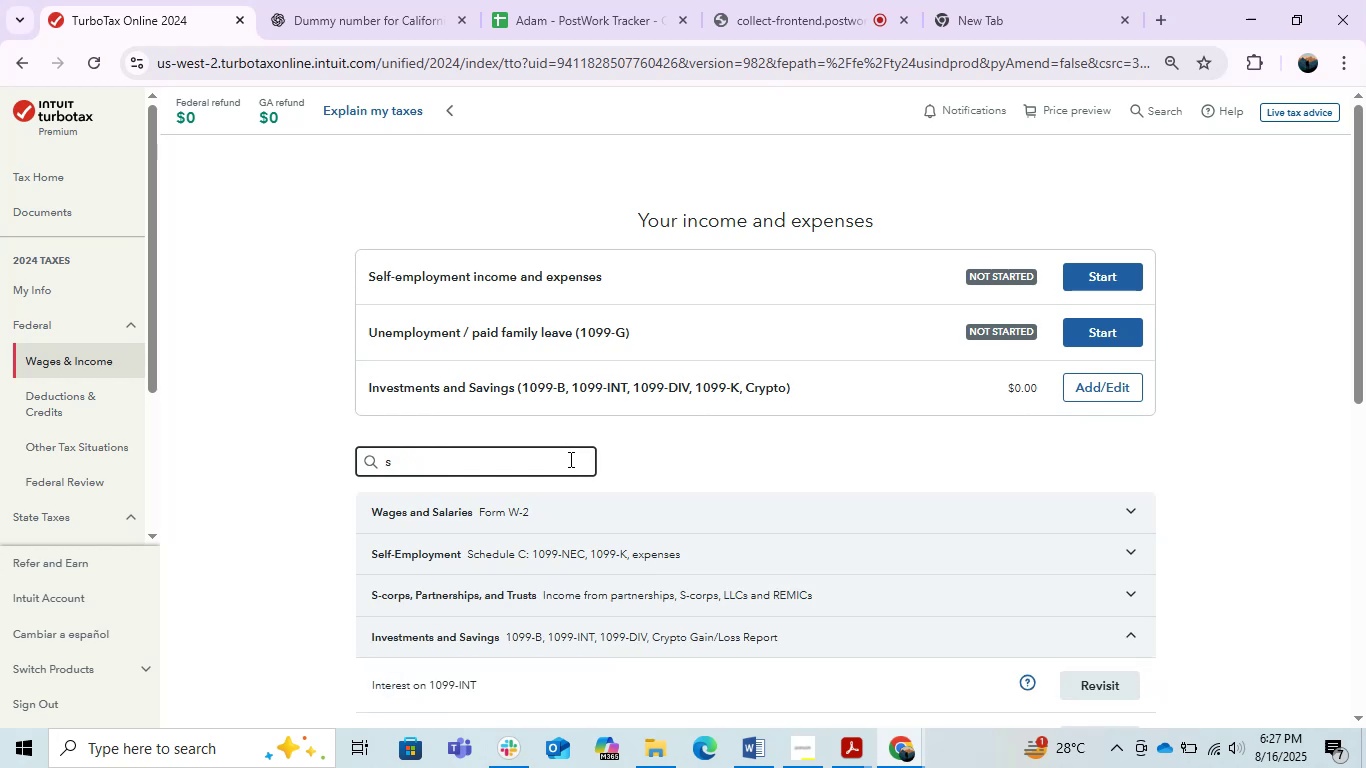 
scroll: coordinate [569, 459], scroll_direction: down, amount: 1.0
 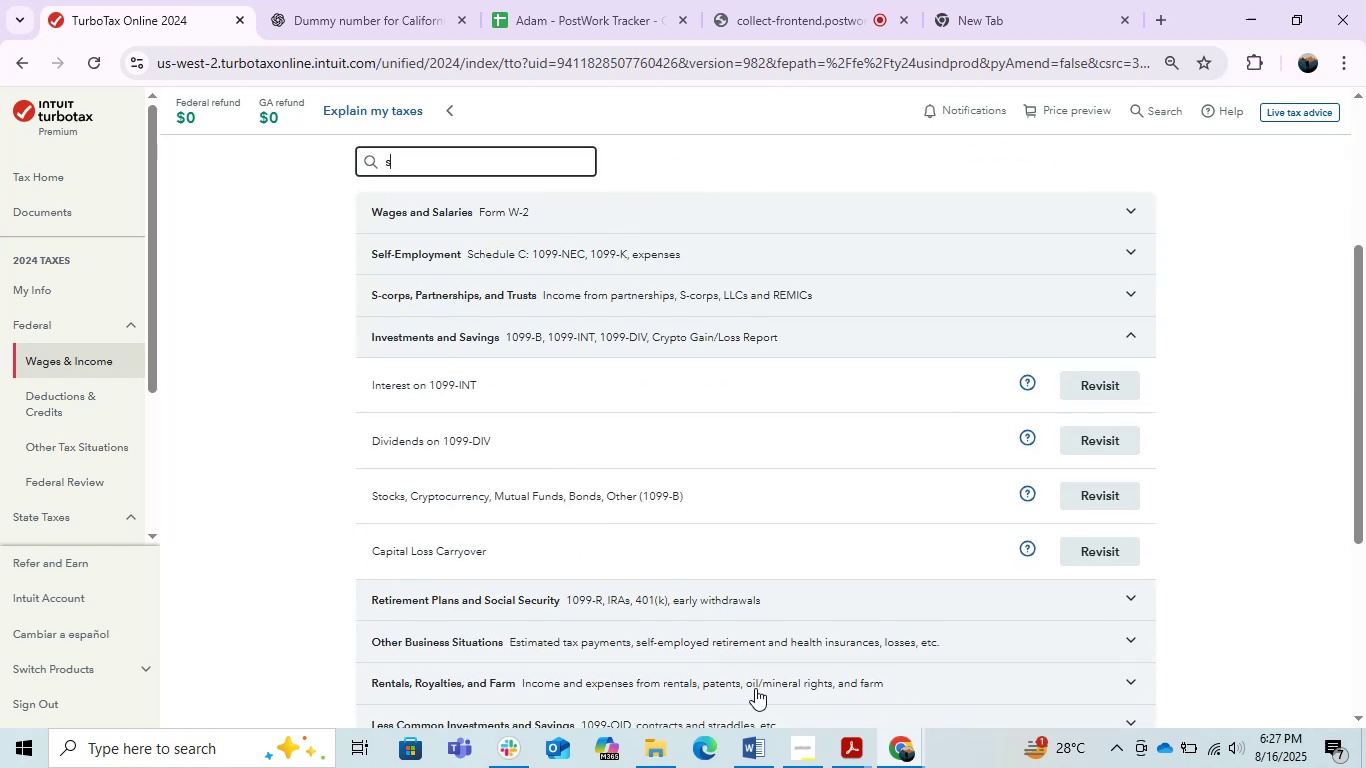 
left_click([884, 747])
 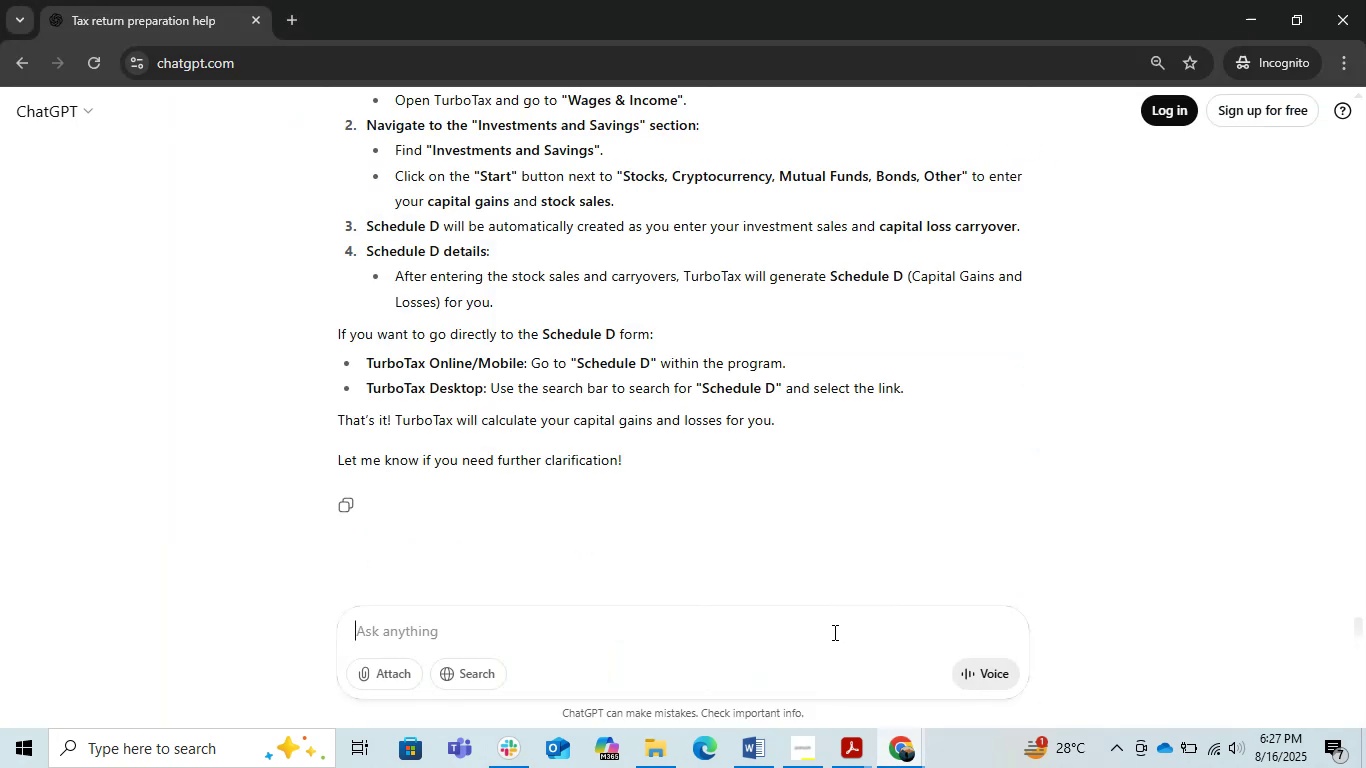 
key(Alt+AltLeft)
 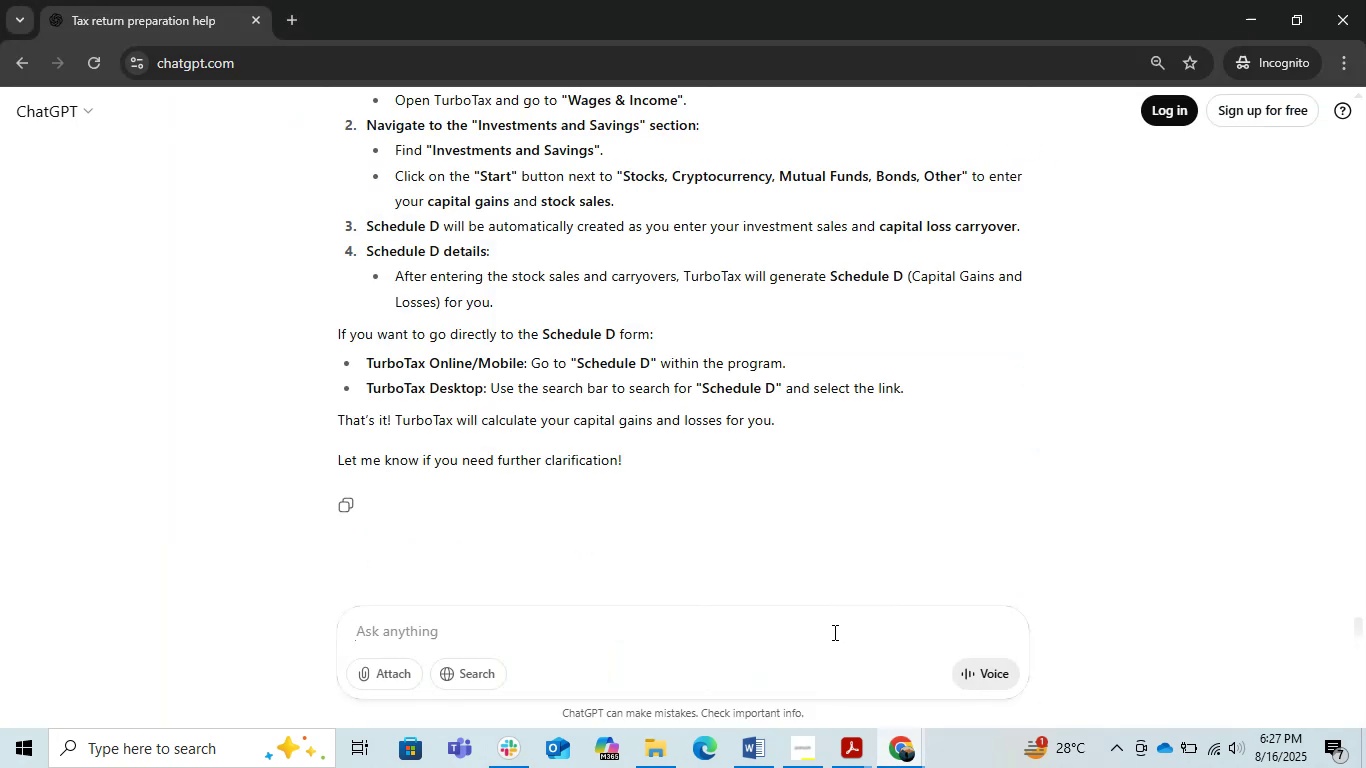 
key(Tab)
type(ched)
 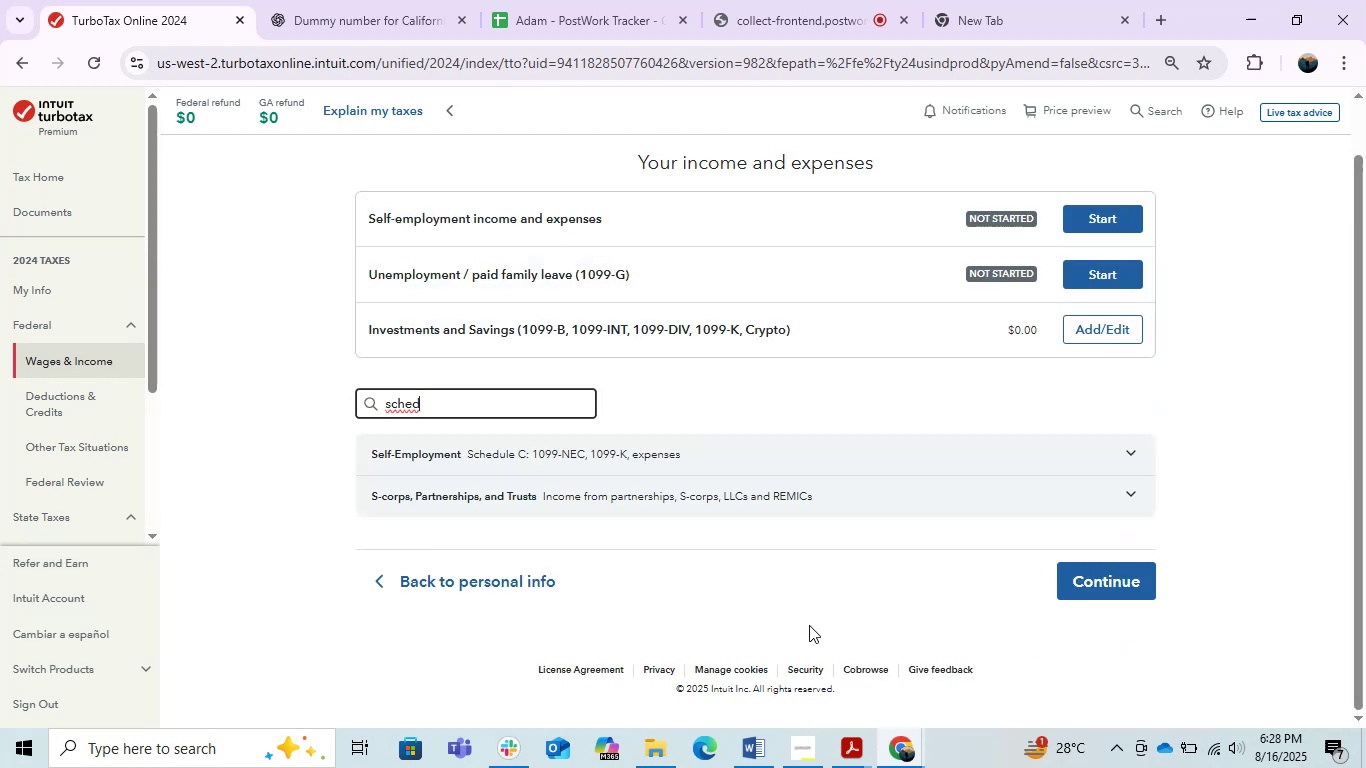 
type(ule d)
 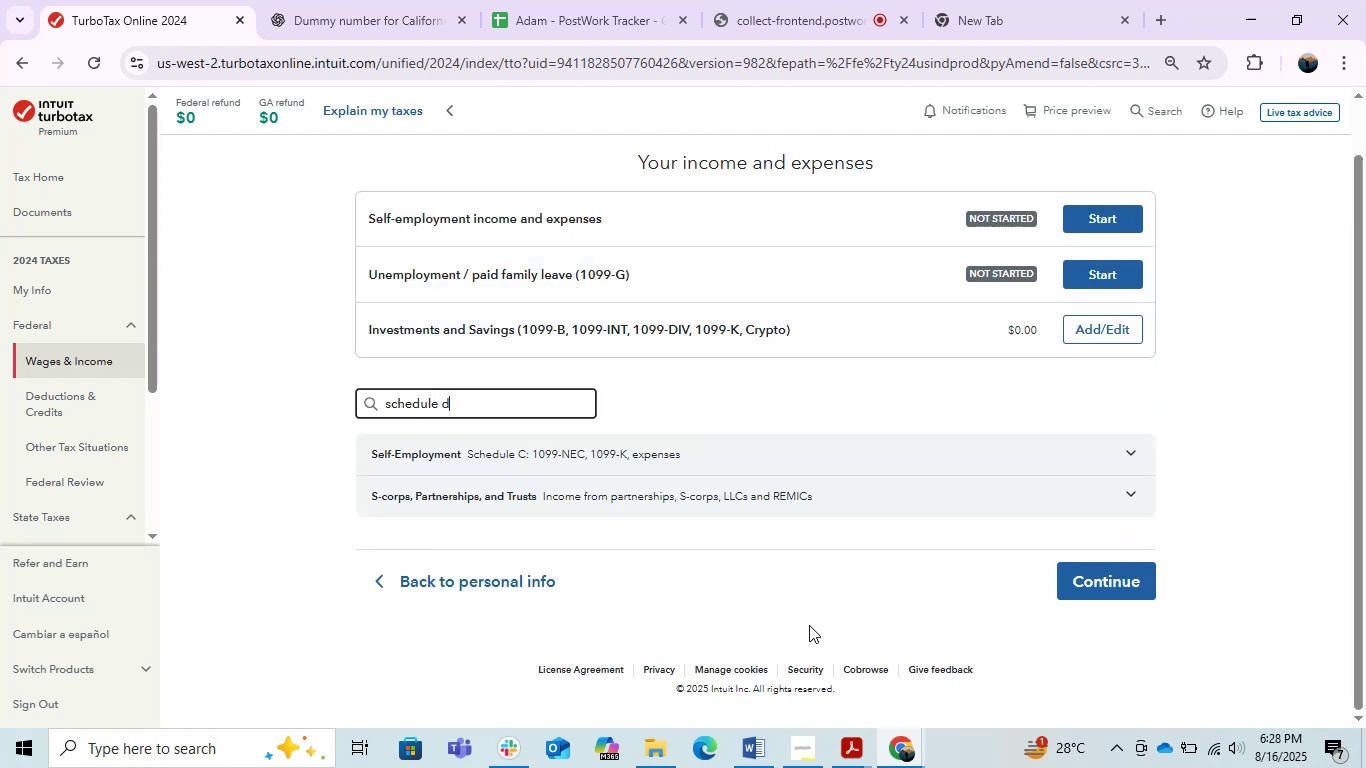 
key(Enter)
 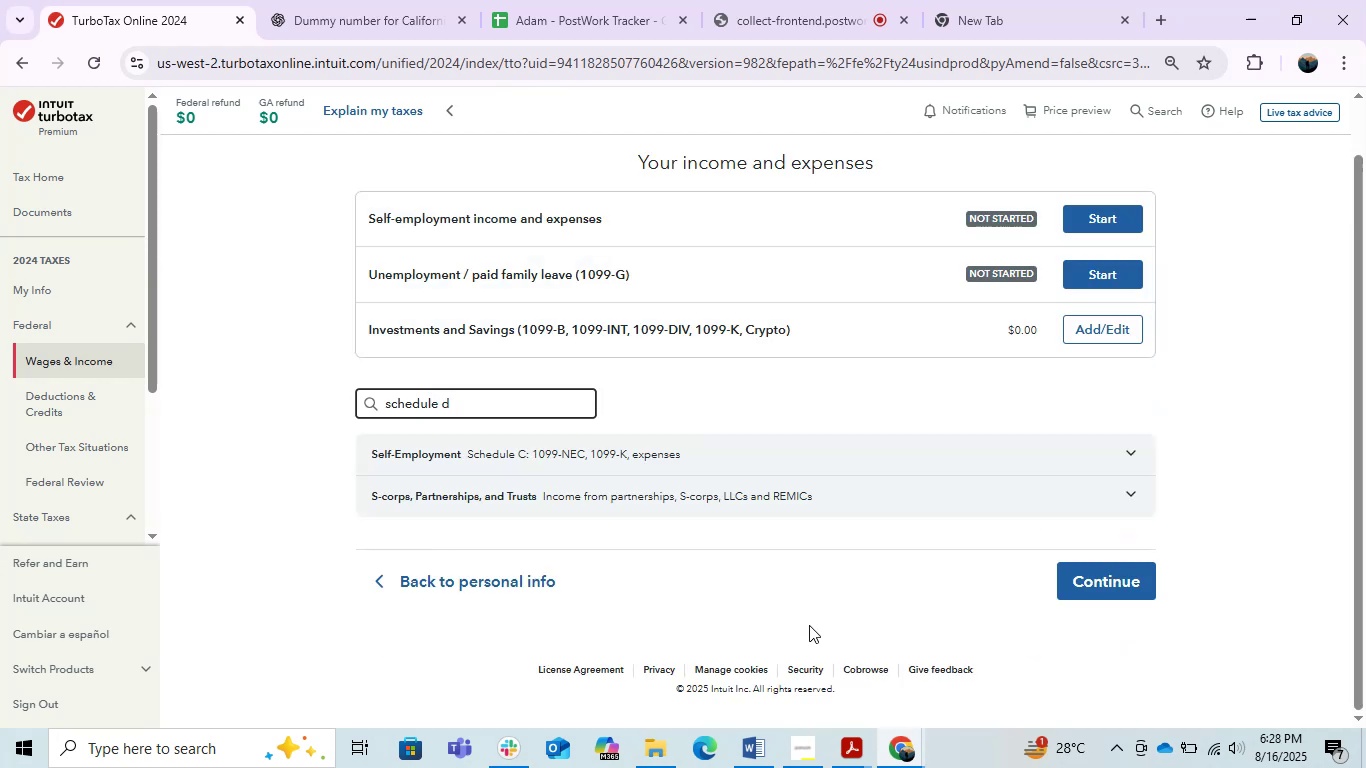 
key(Enter)
 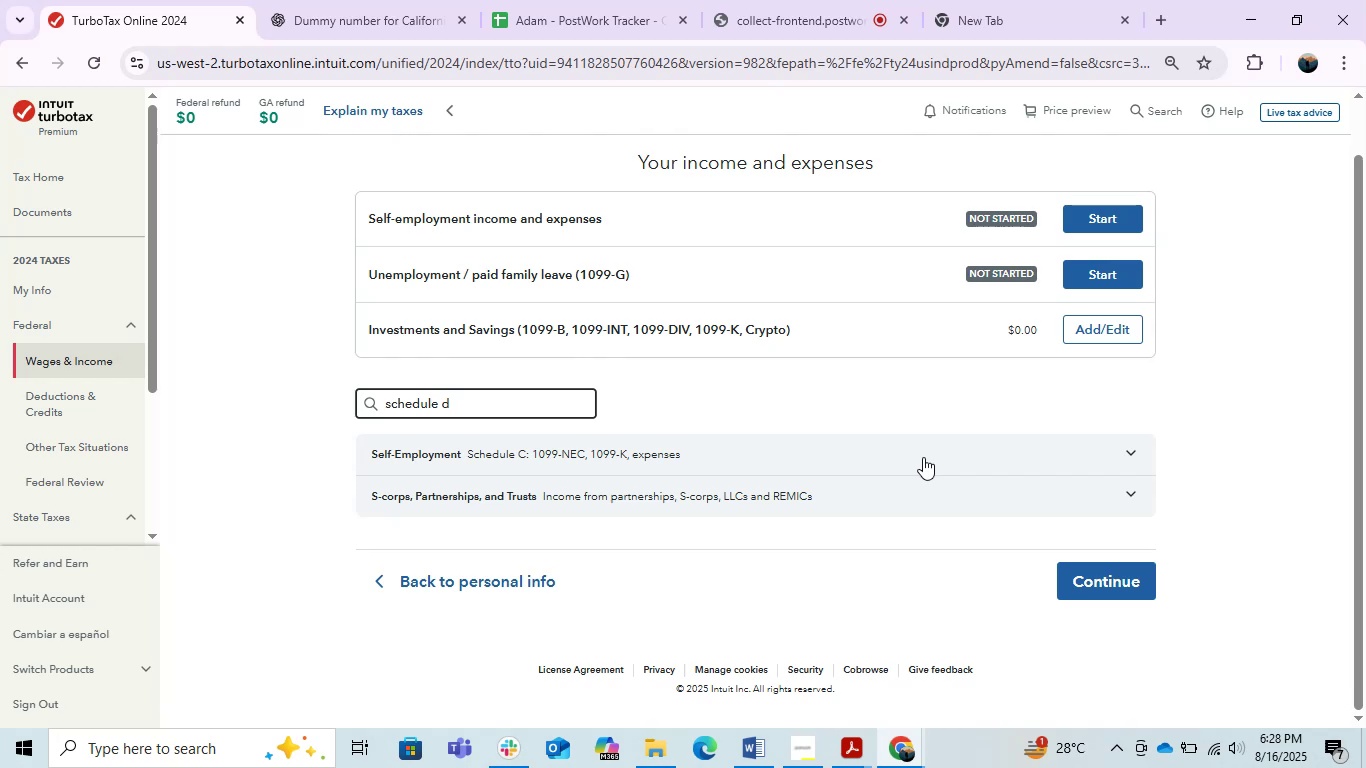 
left_click([983, 462])
 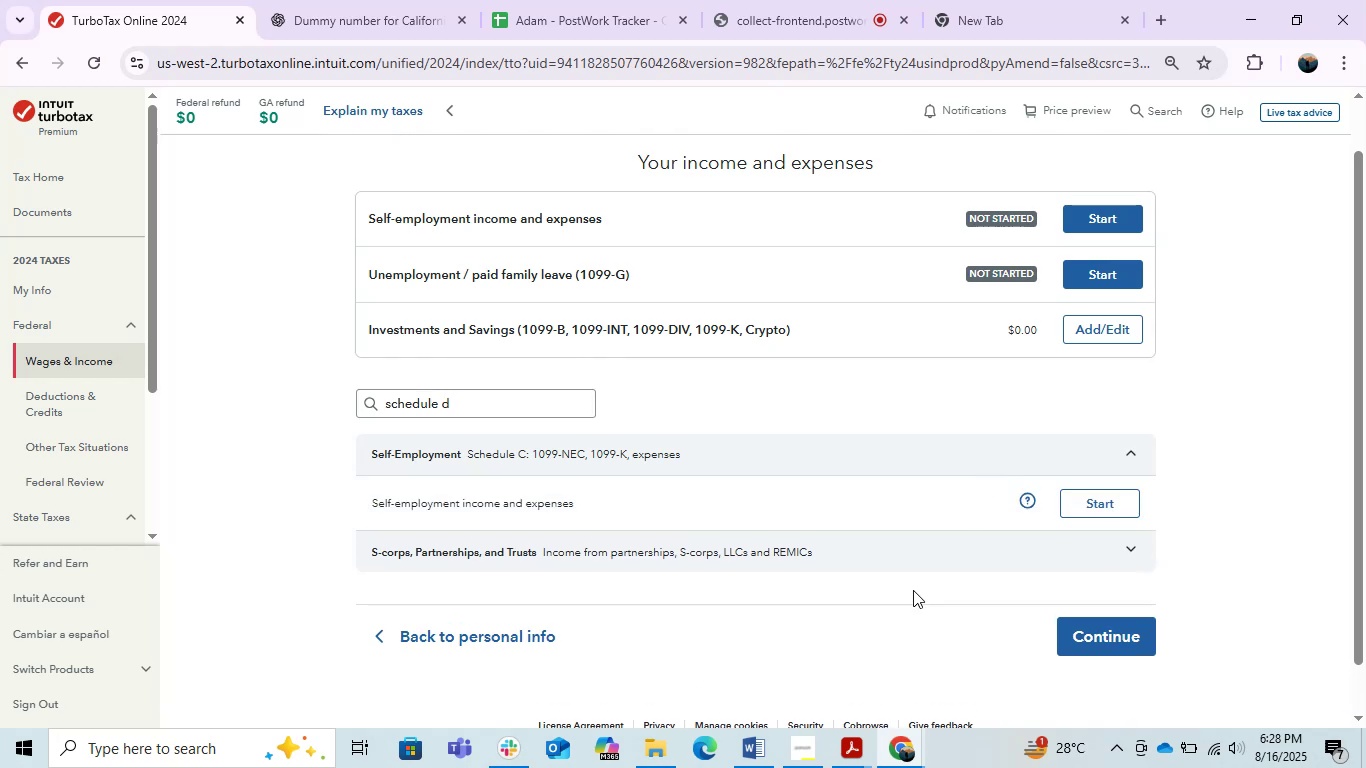 
double_click([888, 563])
 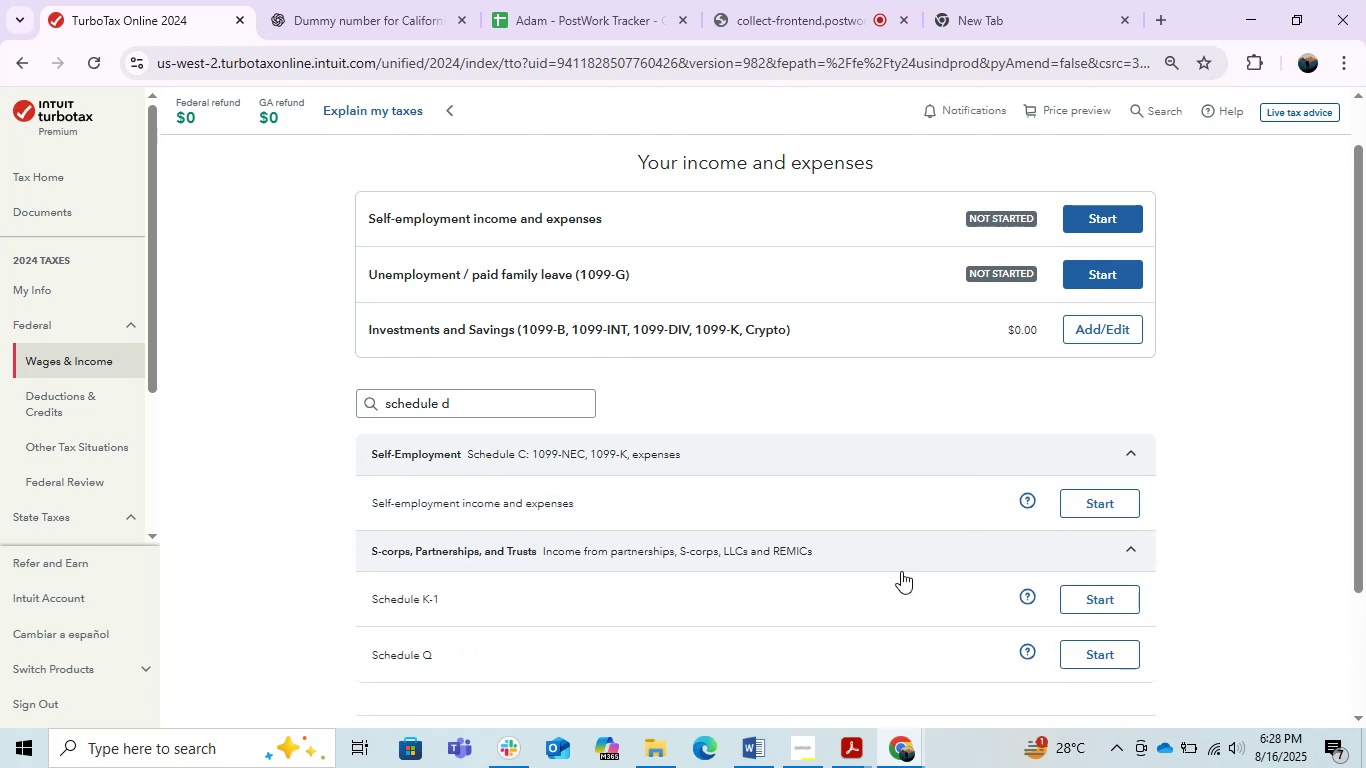 
scroll: coordinate [901, 571], scroll_direction: down, amount: 1.0
 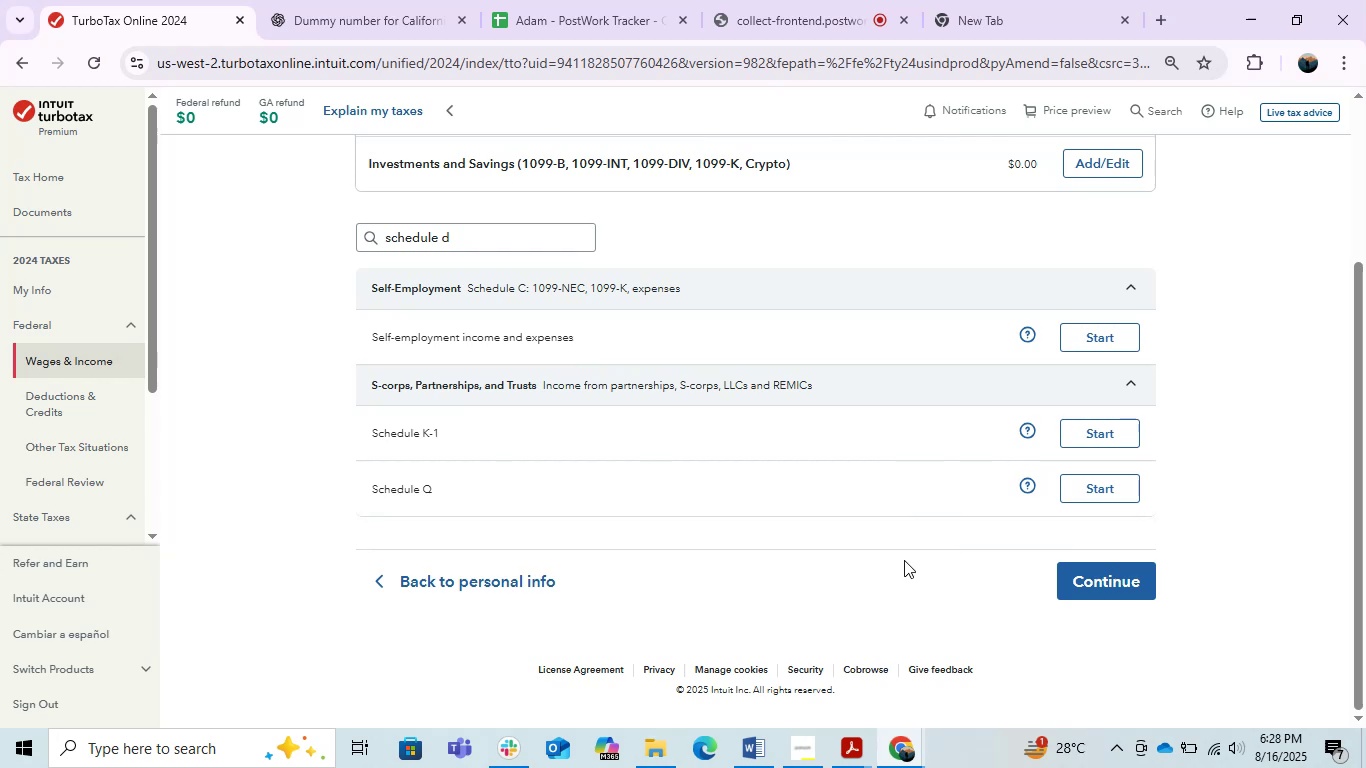 
wait(35.79)
 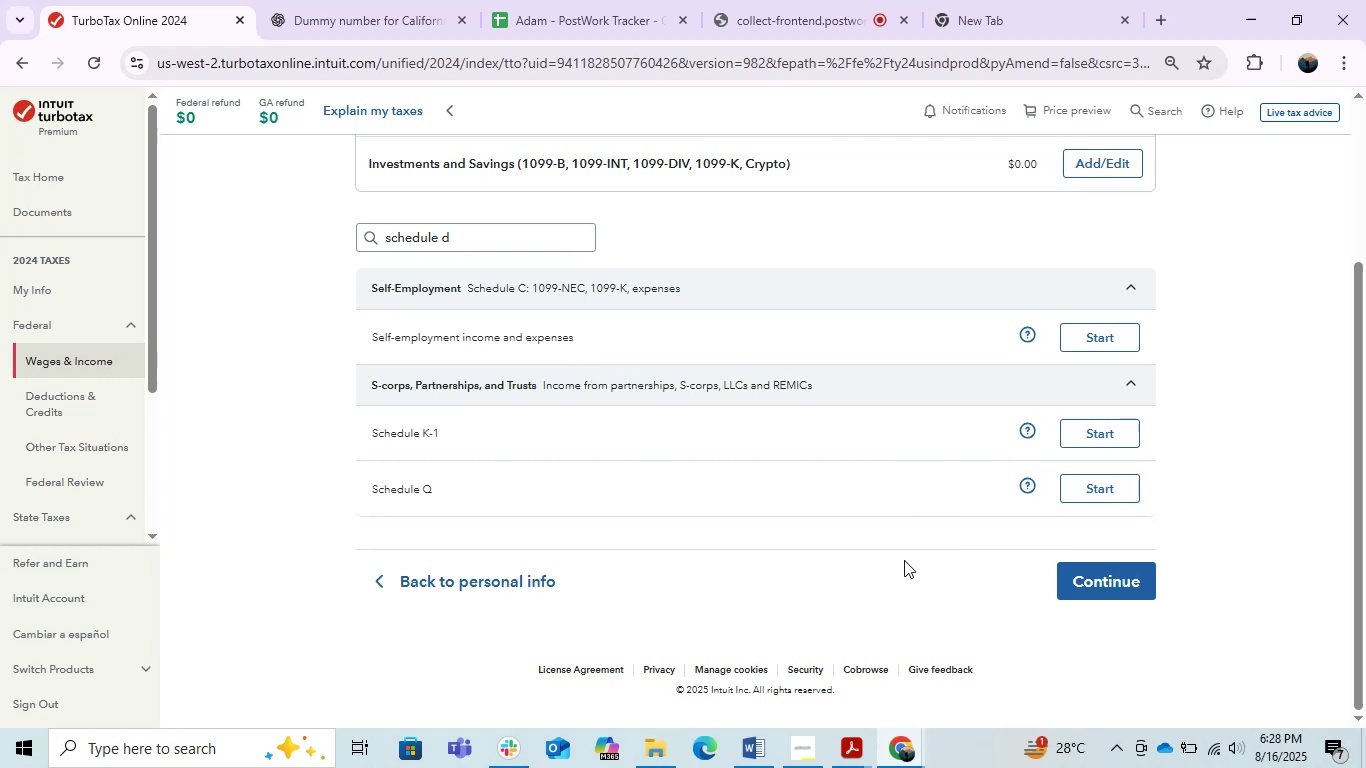 
left_click_drag(start_coordinate=[467, 235], to_coordinate=[298, 228])
 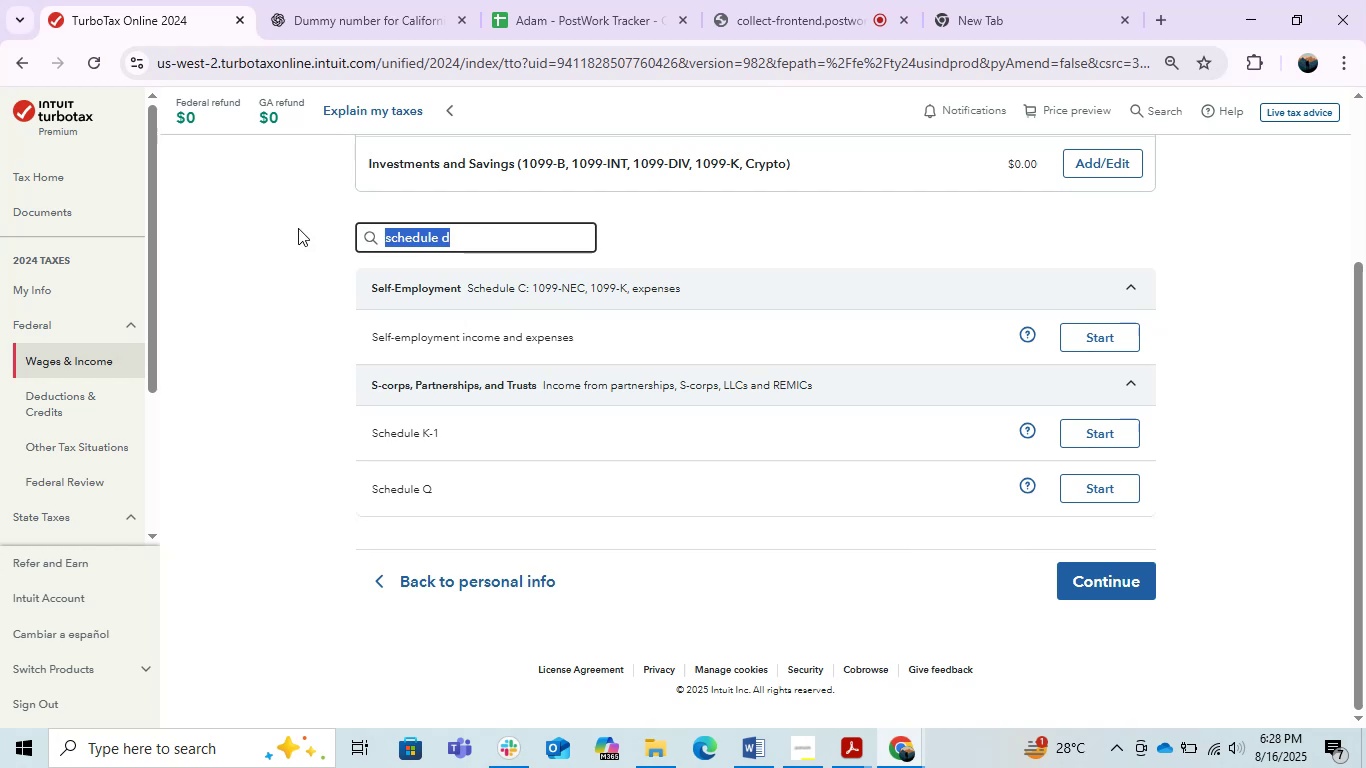 
key(Backspace)
 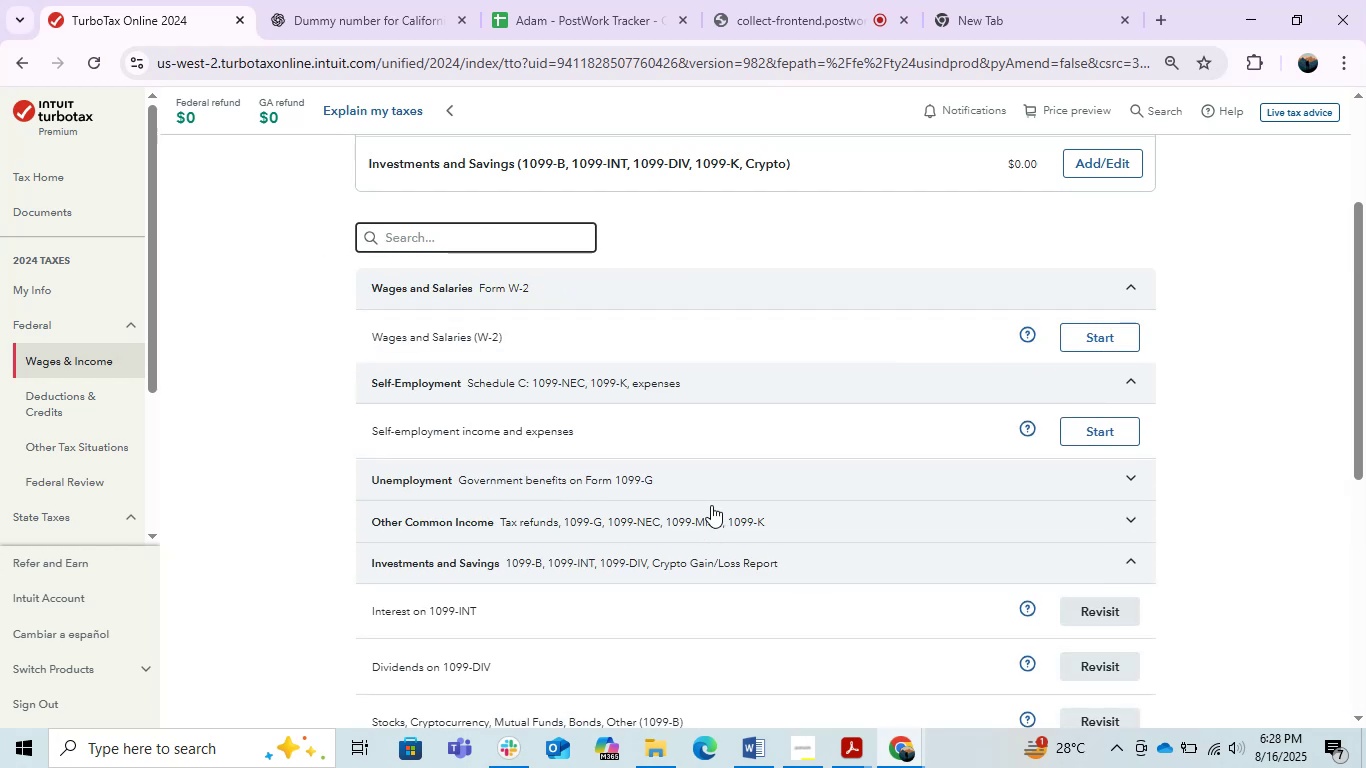 
scroll: coordinate [714, 514], scroll_direction: down, amount: 1.0
 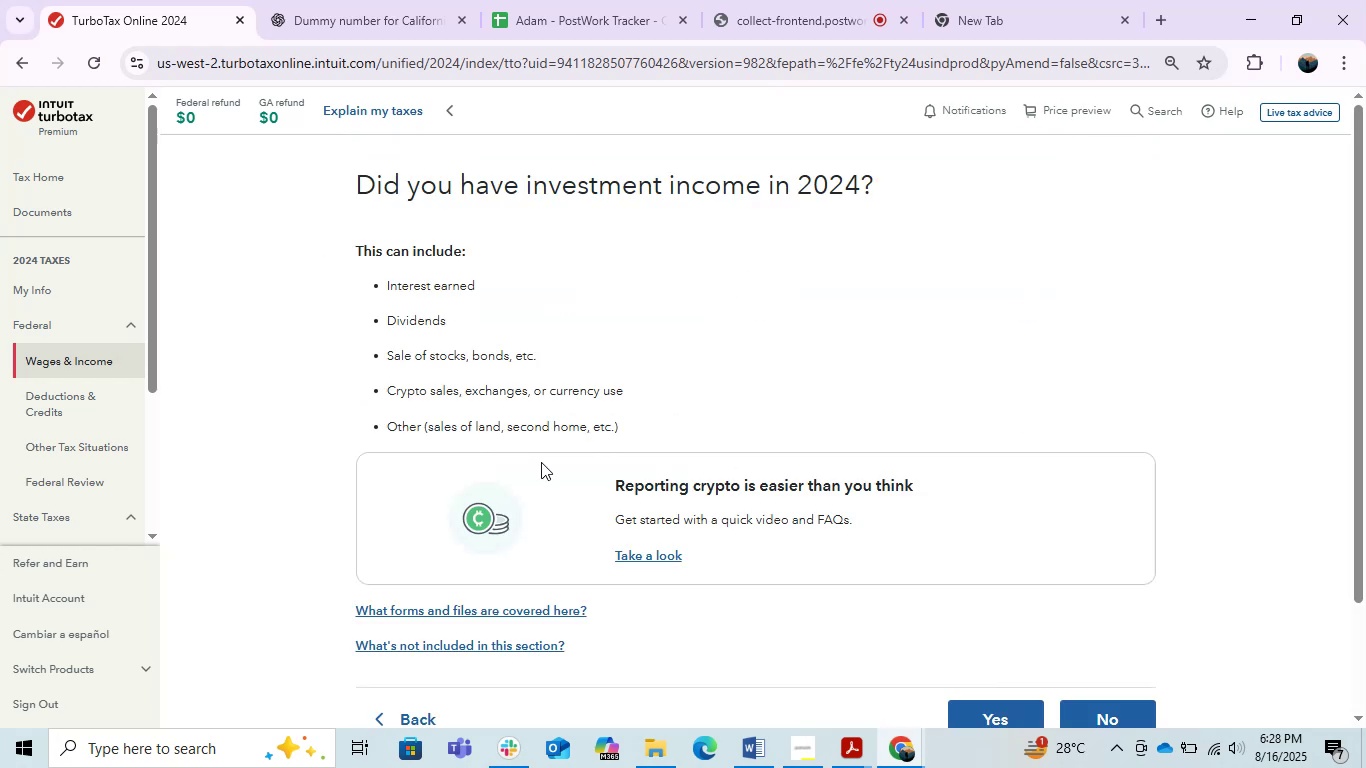 
wait(7.05)
 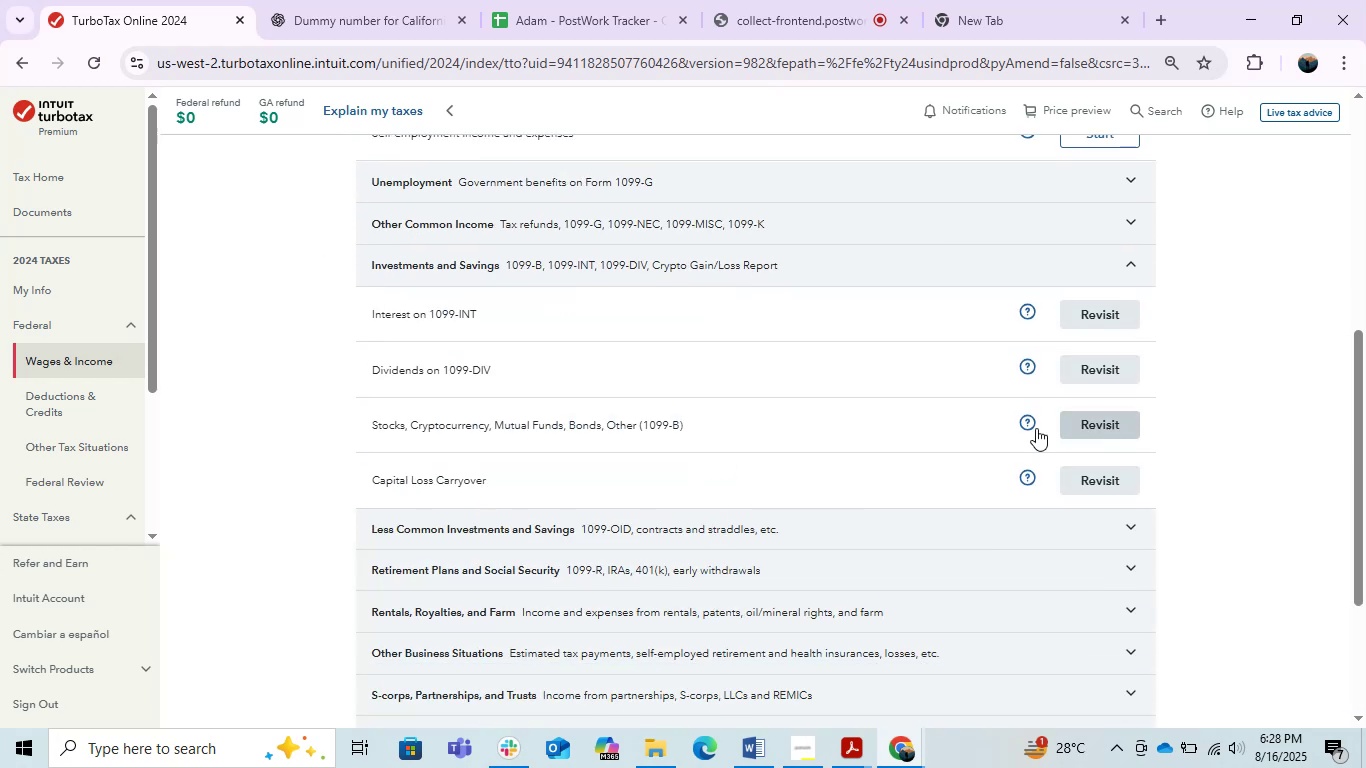 
left_click([864, 671])
 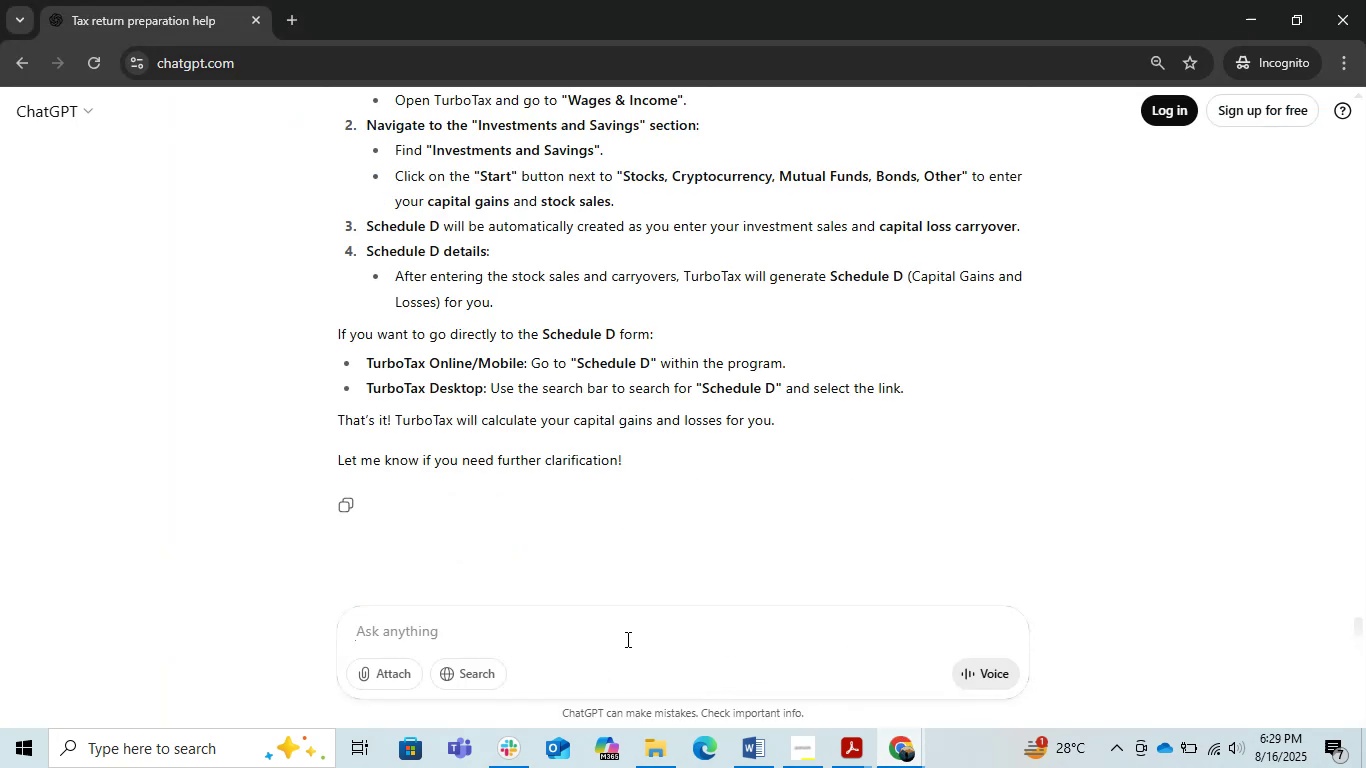 
type(i do not find she)
key(Backspace)
key(Backspace)
type(ceduke ==)
key(Backspace)
key(Backspace)
key(Backspace)
key(Backspace)
key(Backspace)
key(Backspace)
key(Backspace)
key(Backspace)
type(hedule d option in tarbu tax can you please tell me if her he has other name or else)
 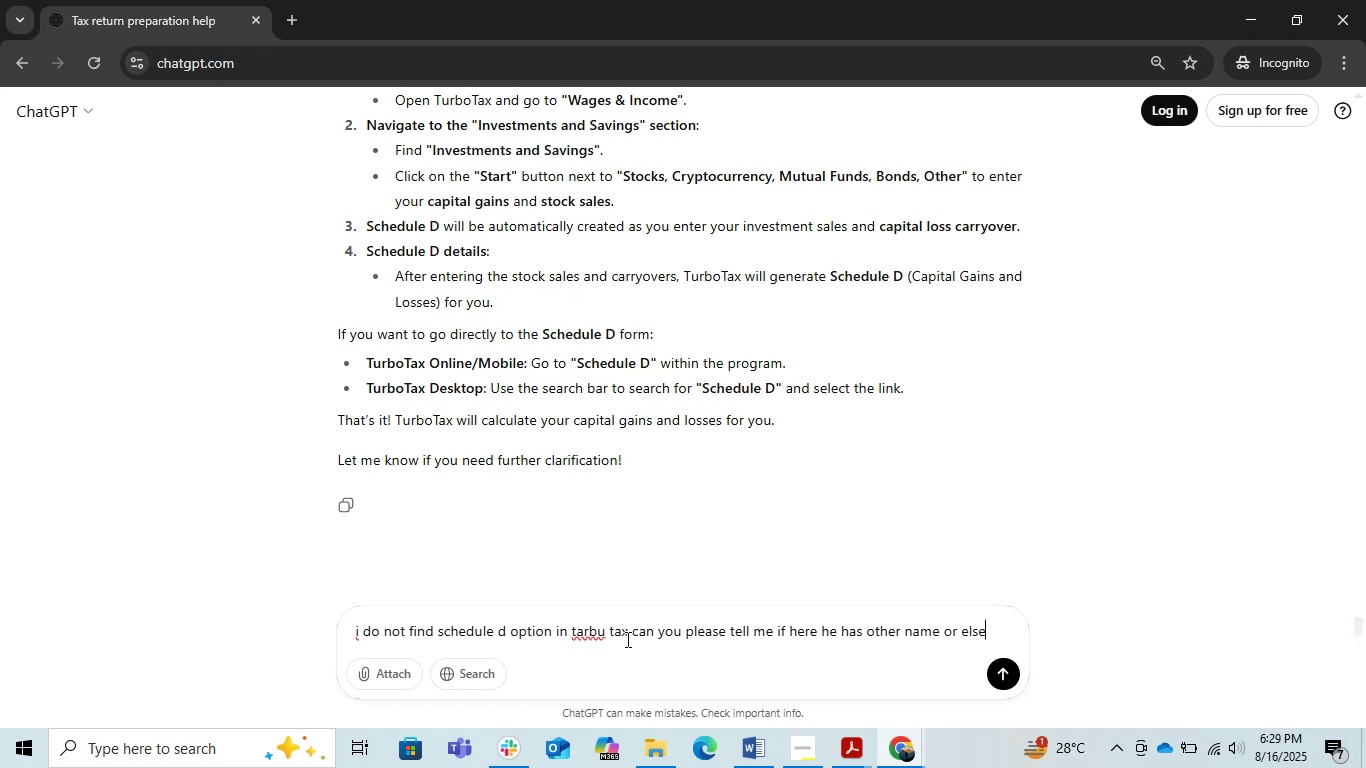 
key(Enter)
 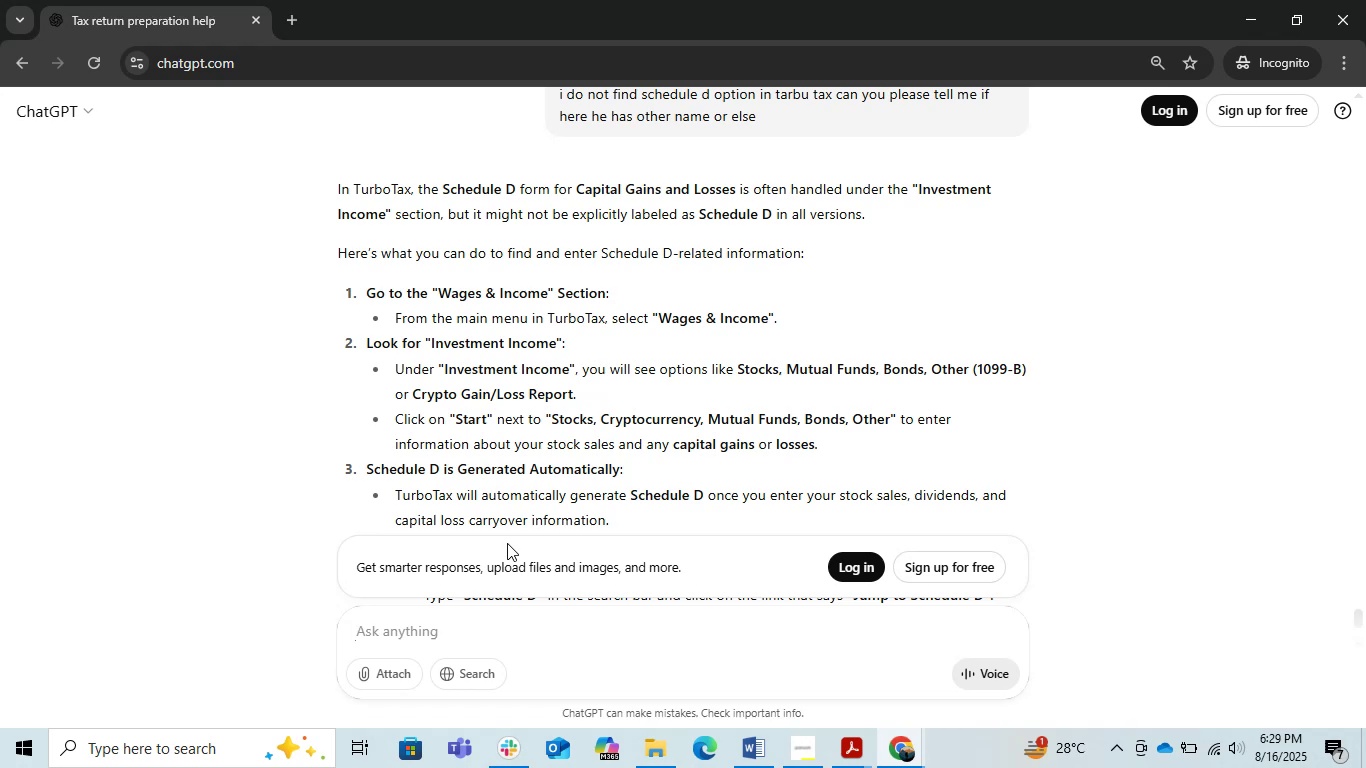 
wait(13.8)
 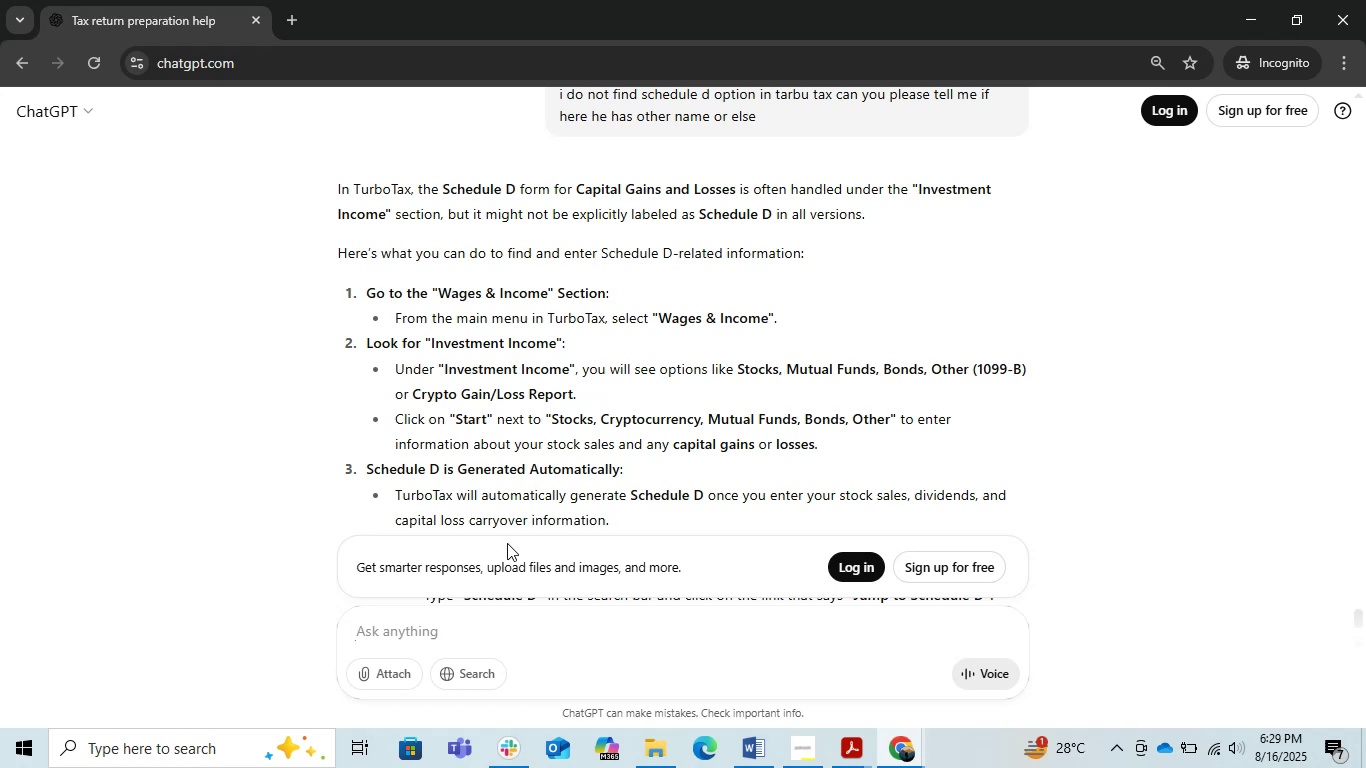 
scroll: coordinate [507, 543], scroll_direction: down, amount: 1.0
 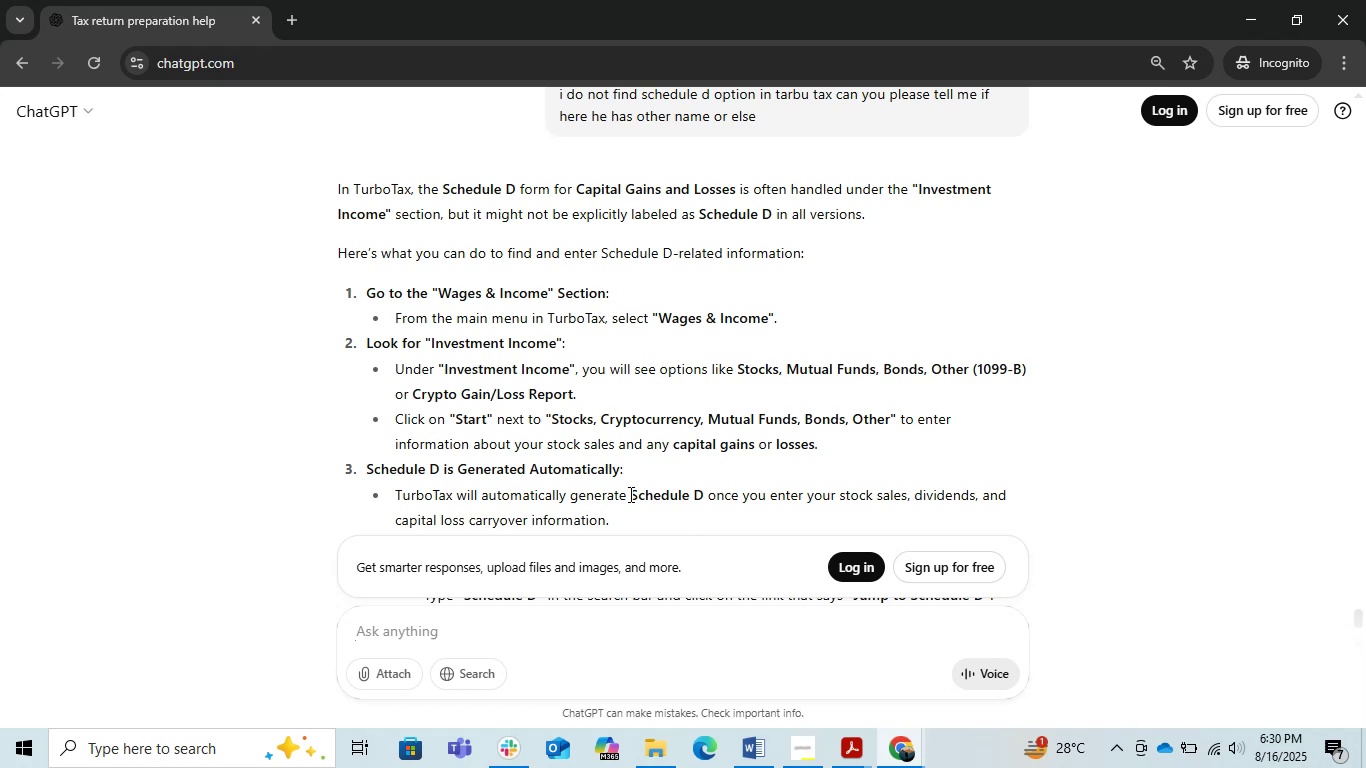 
wait(6.21)
 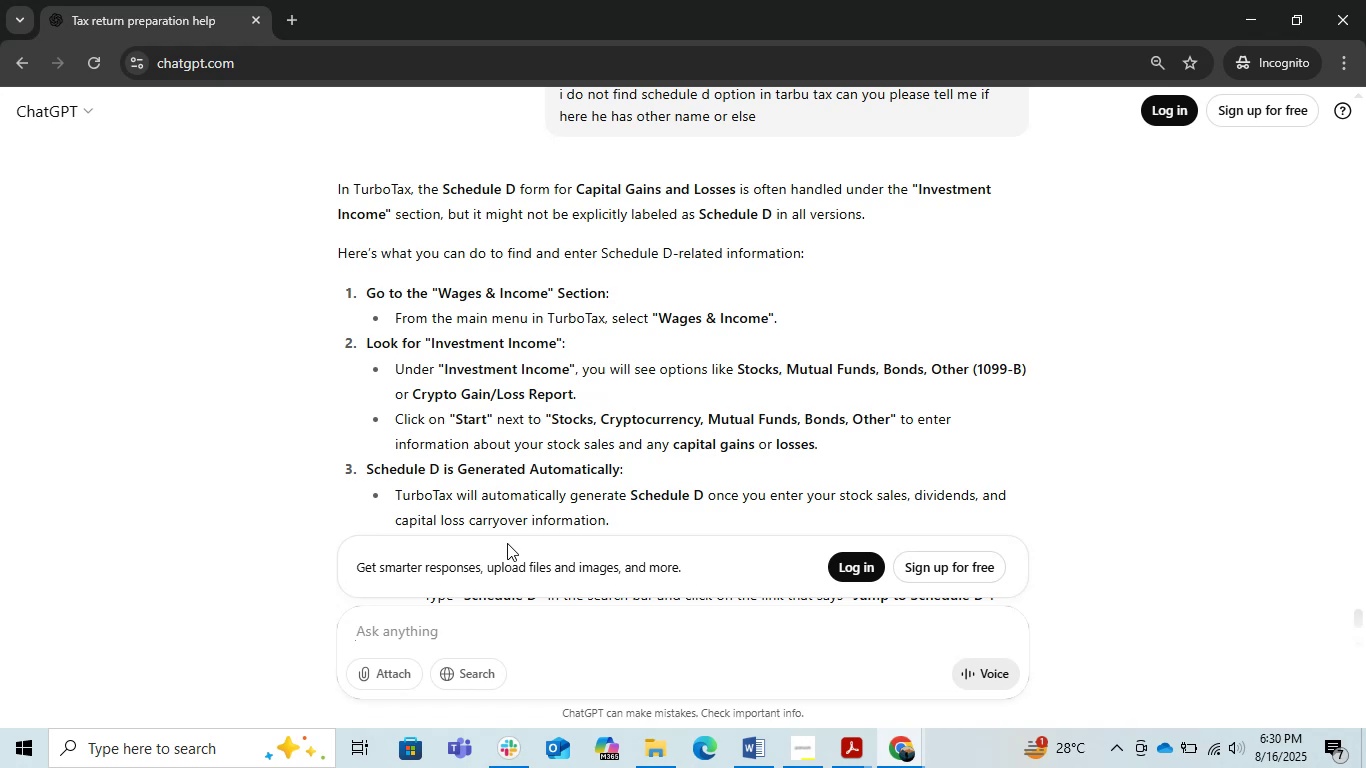 
left_click([890, 752])
 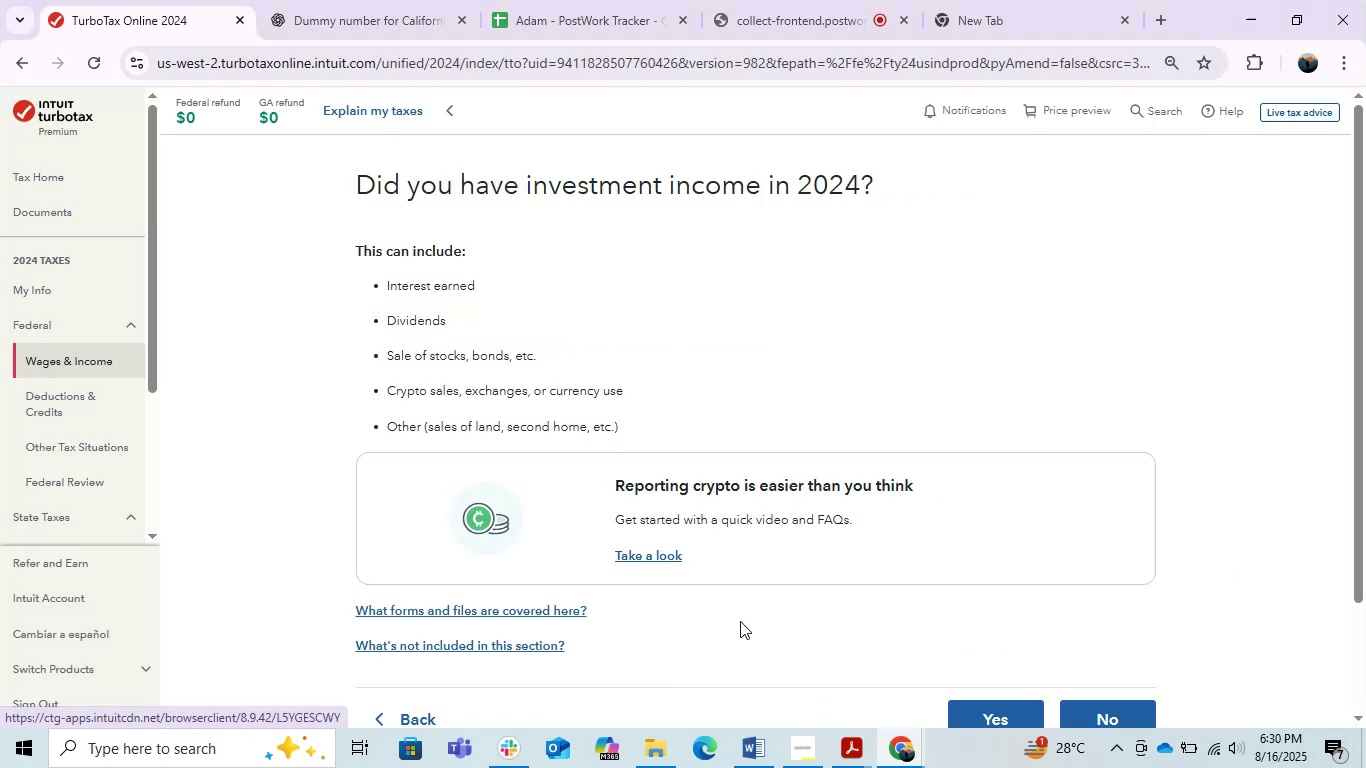 
scroll: coordinate [1008, 662], scroll_direction: down, amount: 1.0
 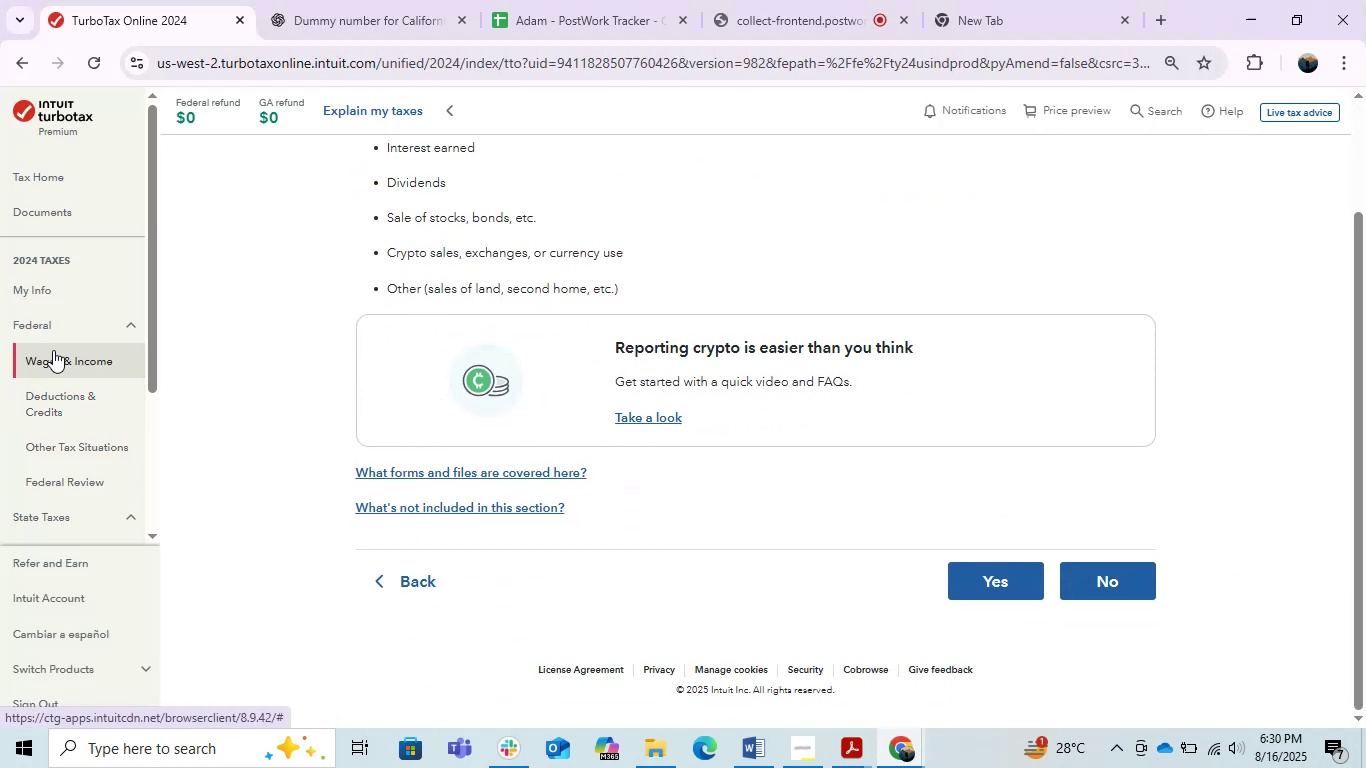 
left_click([53, 350])
 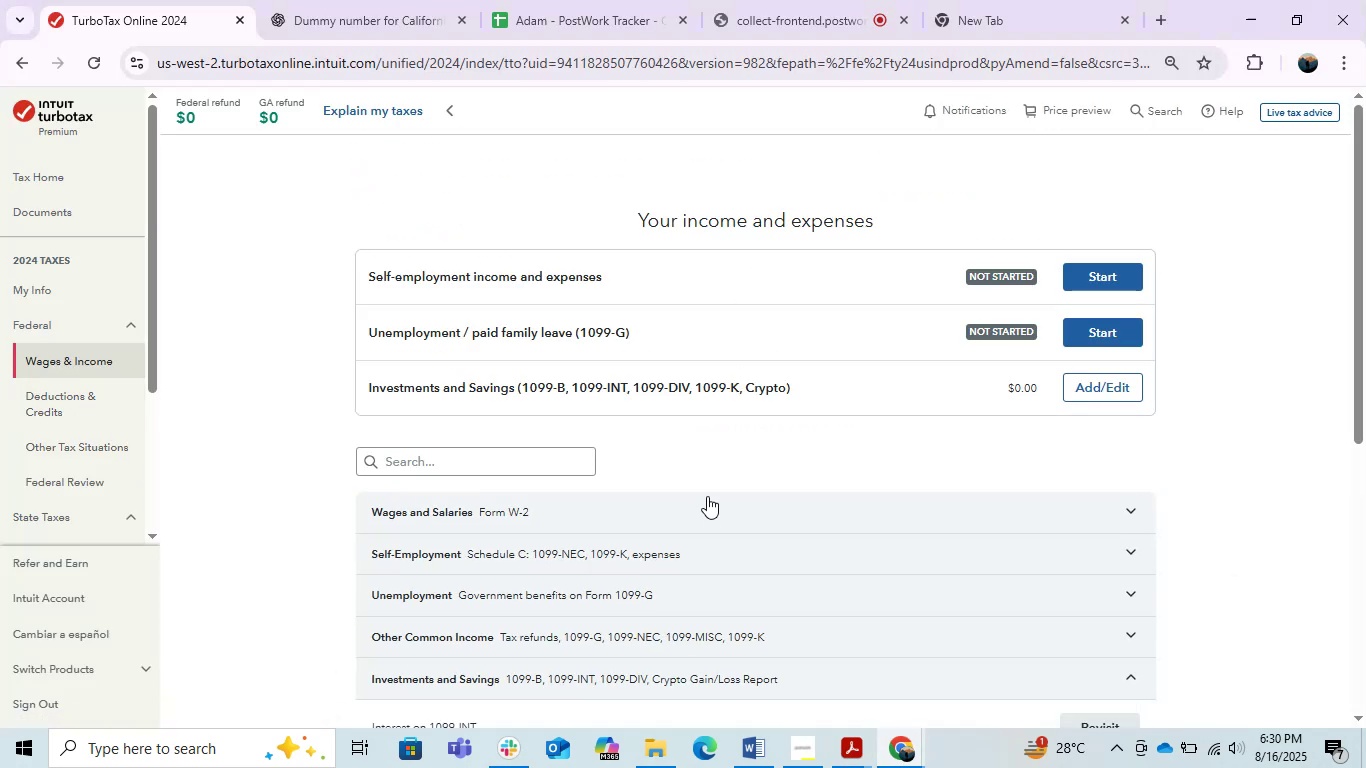 
scroll: coordinate [747, 552], scroll_direction: down, amount: 1.0
 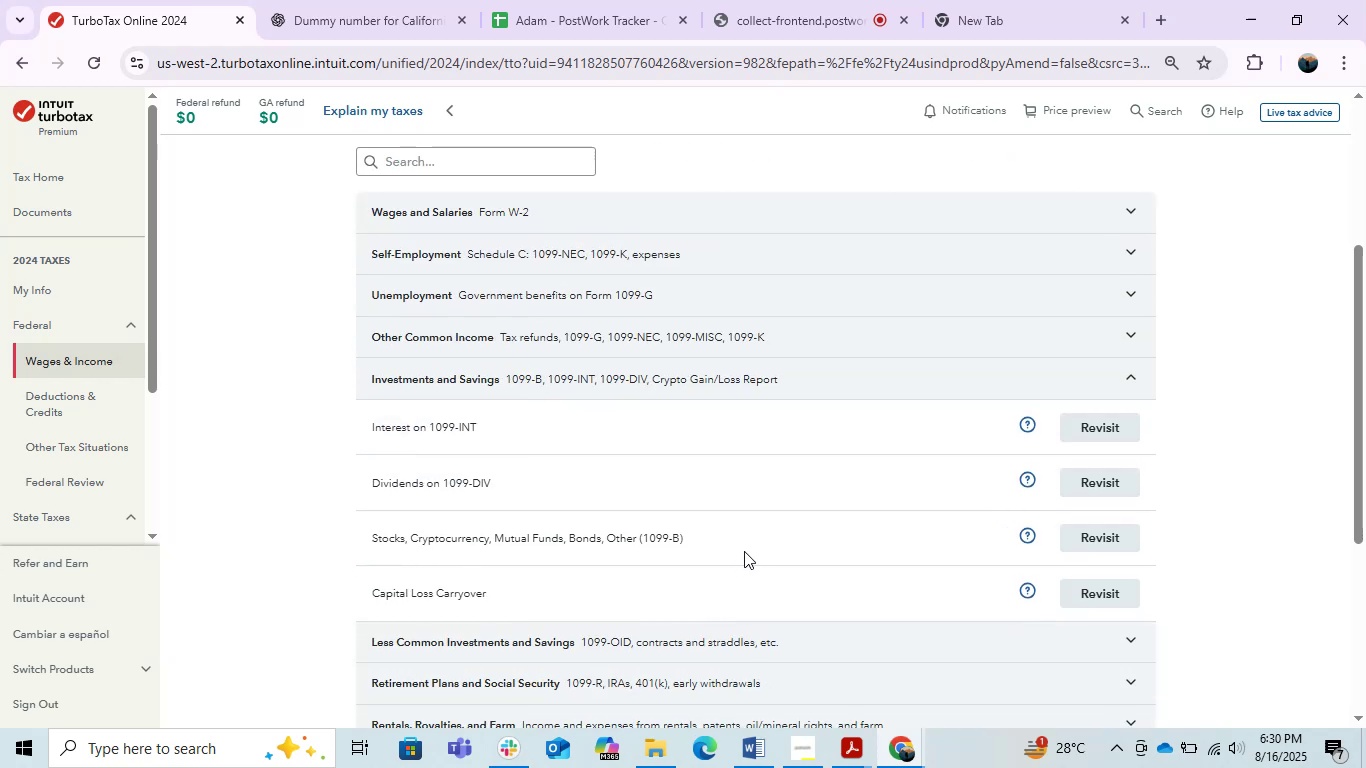 
left_click([769, 528])
 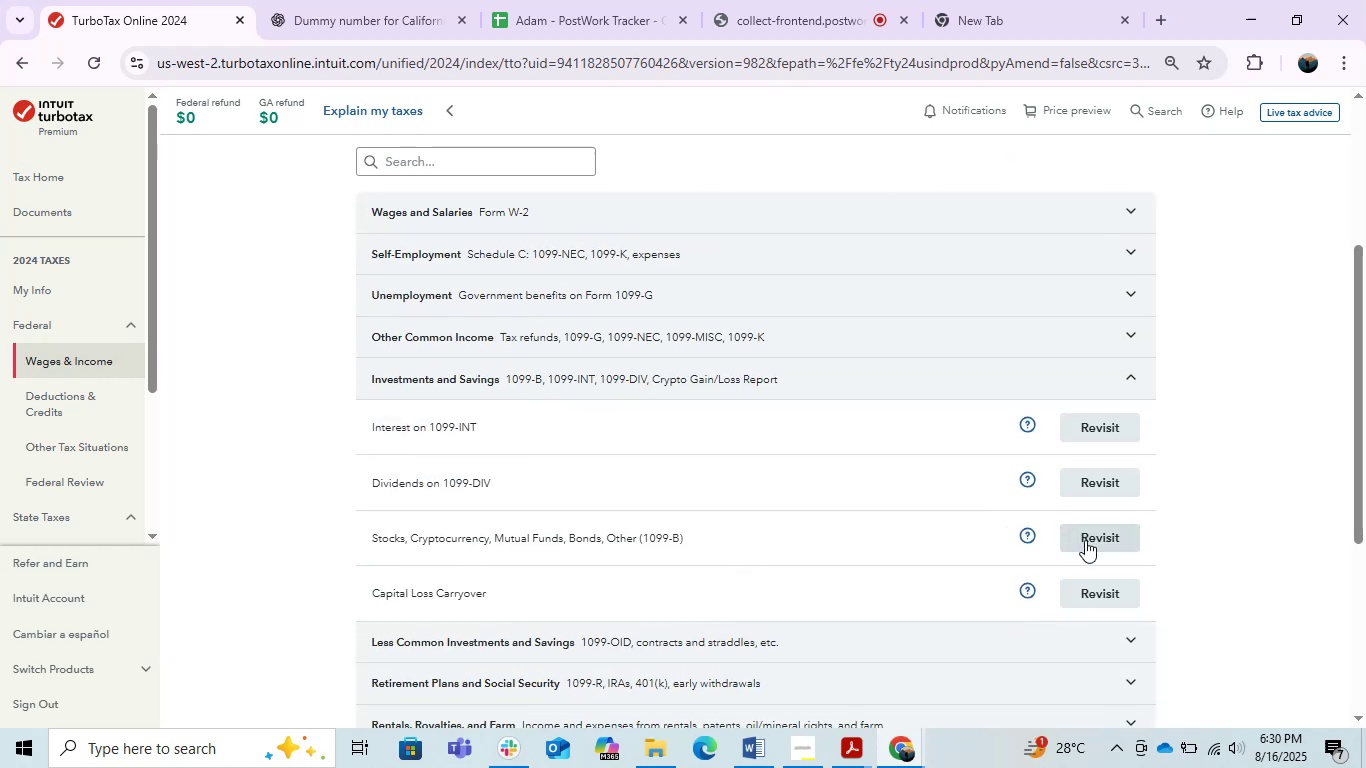 
left_click([1085, 540])
 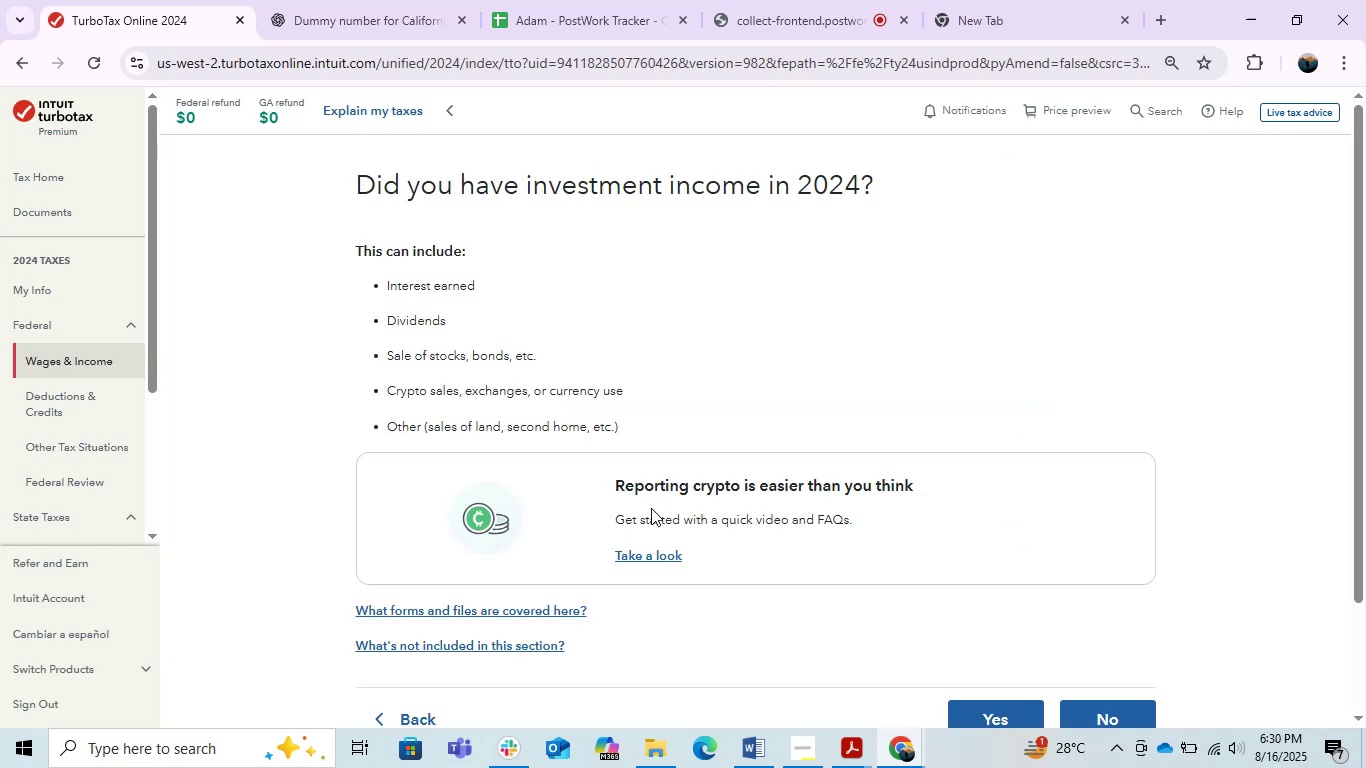 
scroll: coordinate [651, 509], scroll_direction: down, amount: 1.0
 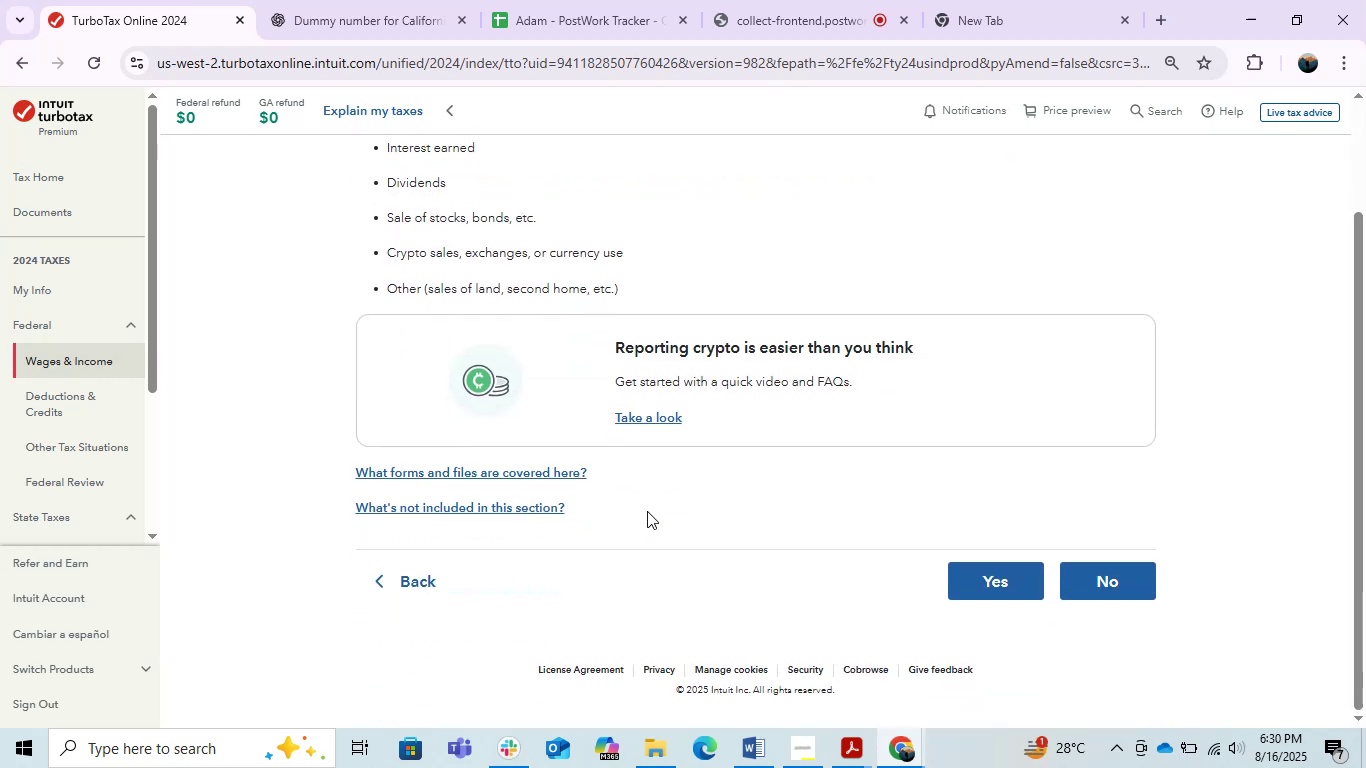 
scroll: coordinate [642, 521], scroll_direction: up, amount: 1.0
 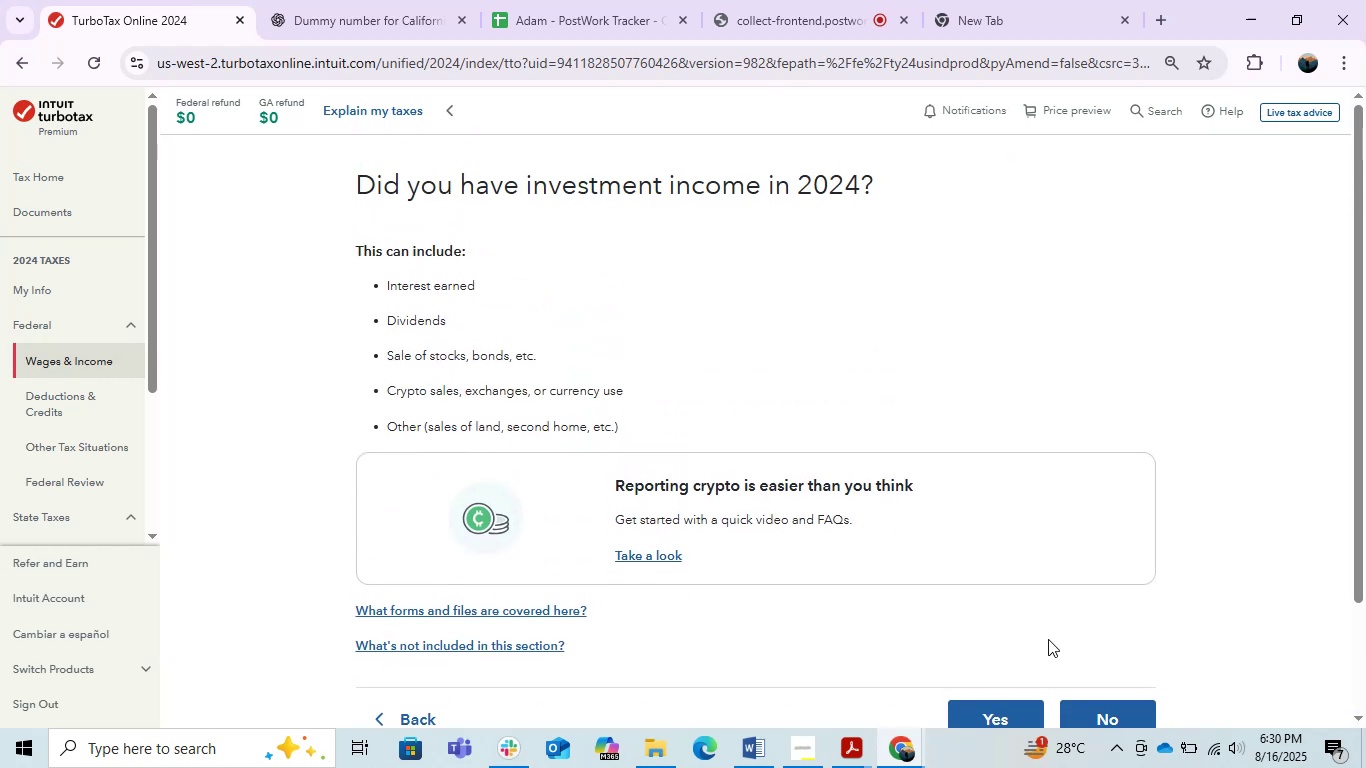 
left_click([988, 709])
 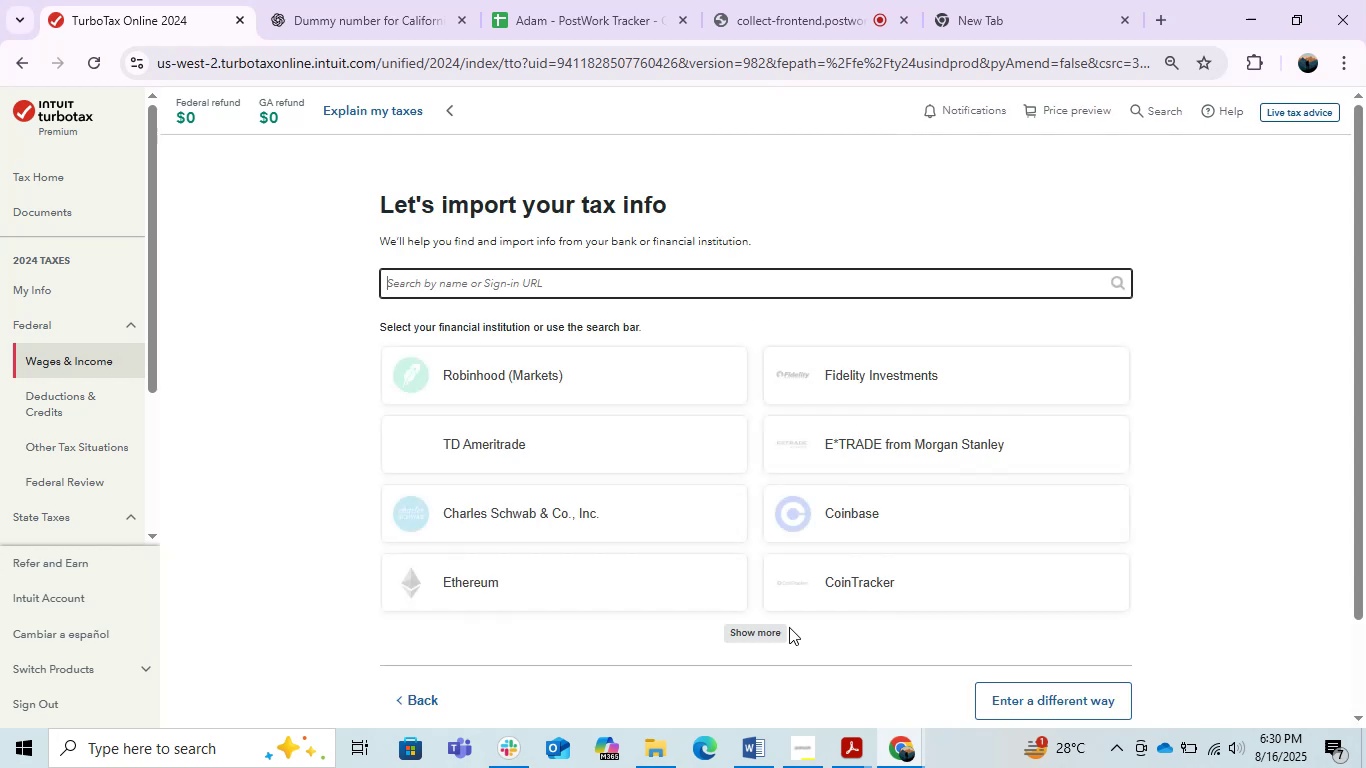 
scroll: coordinate [789, 627], scroll_direction: down, amount: 1.0
 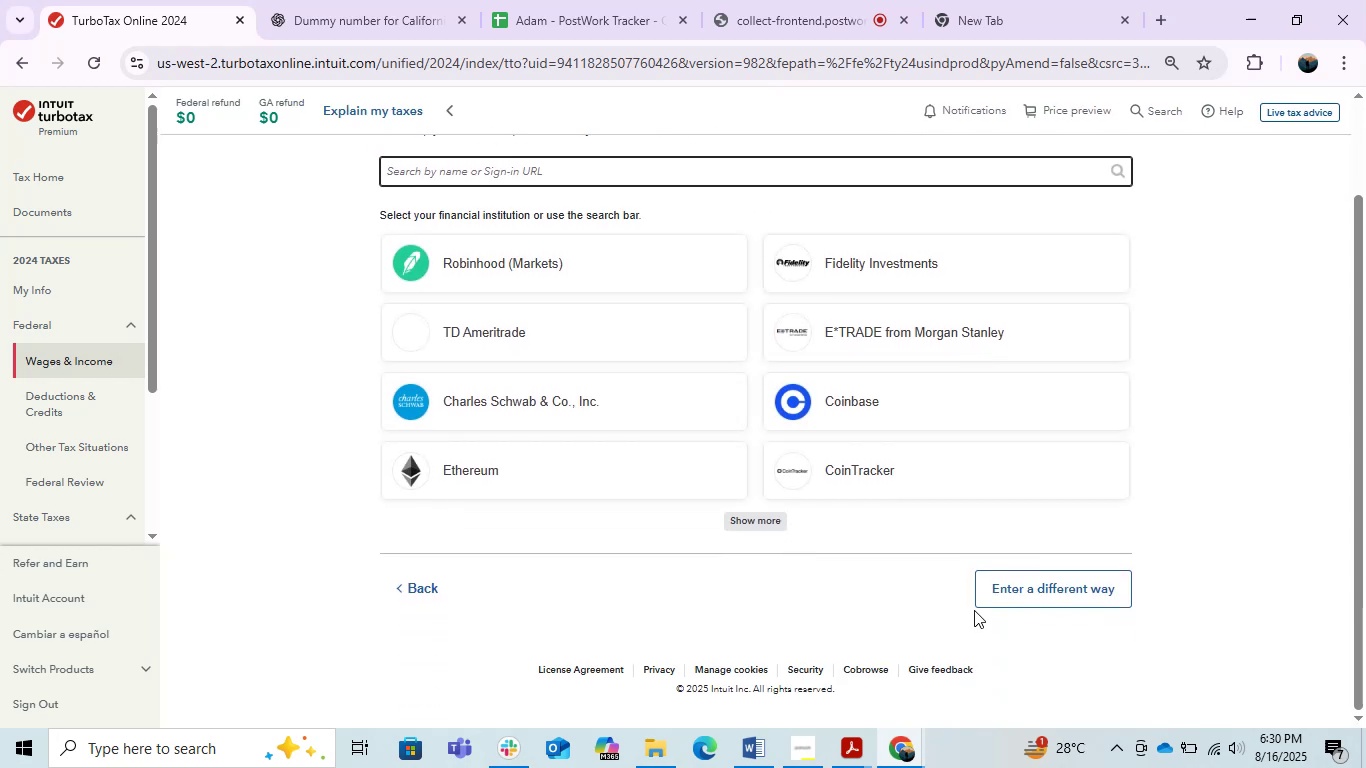 
left_click([981, 607])
 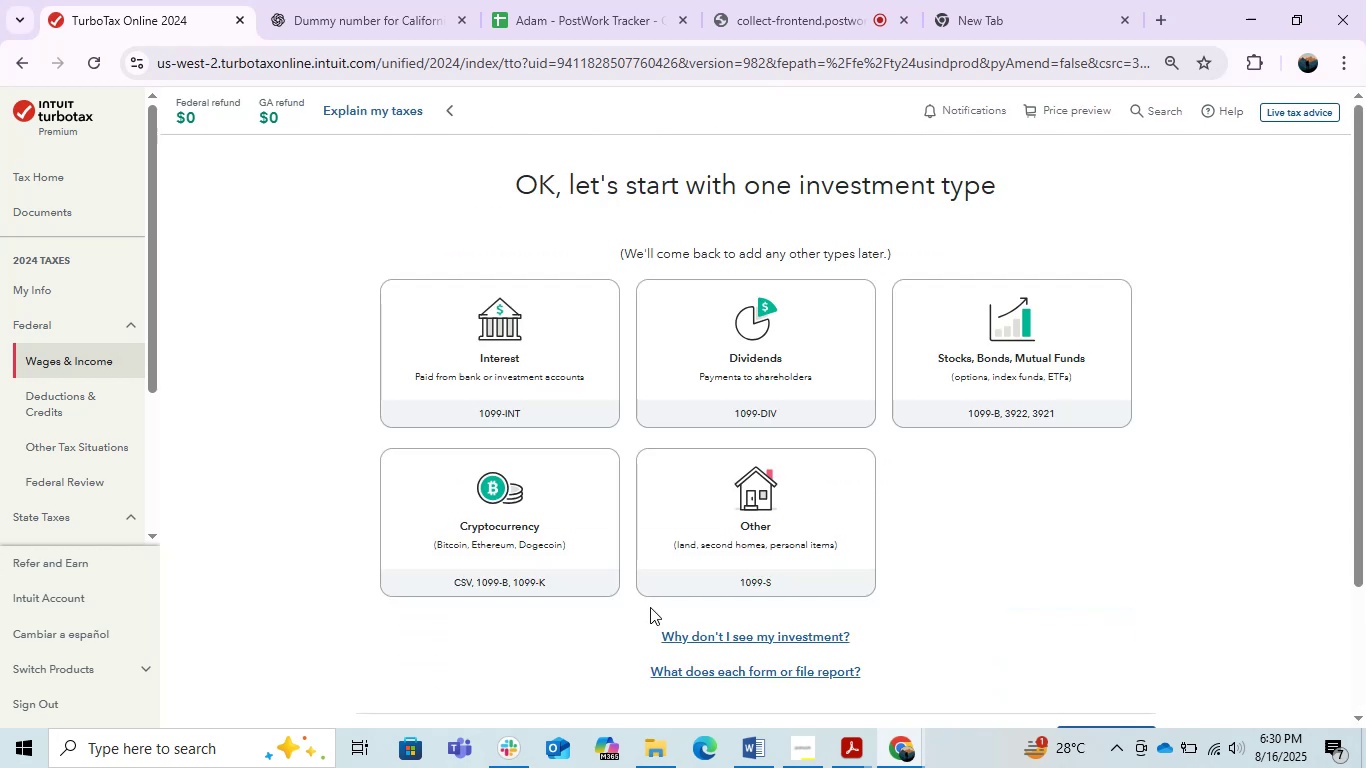 
left_click([546, 658])
 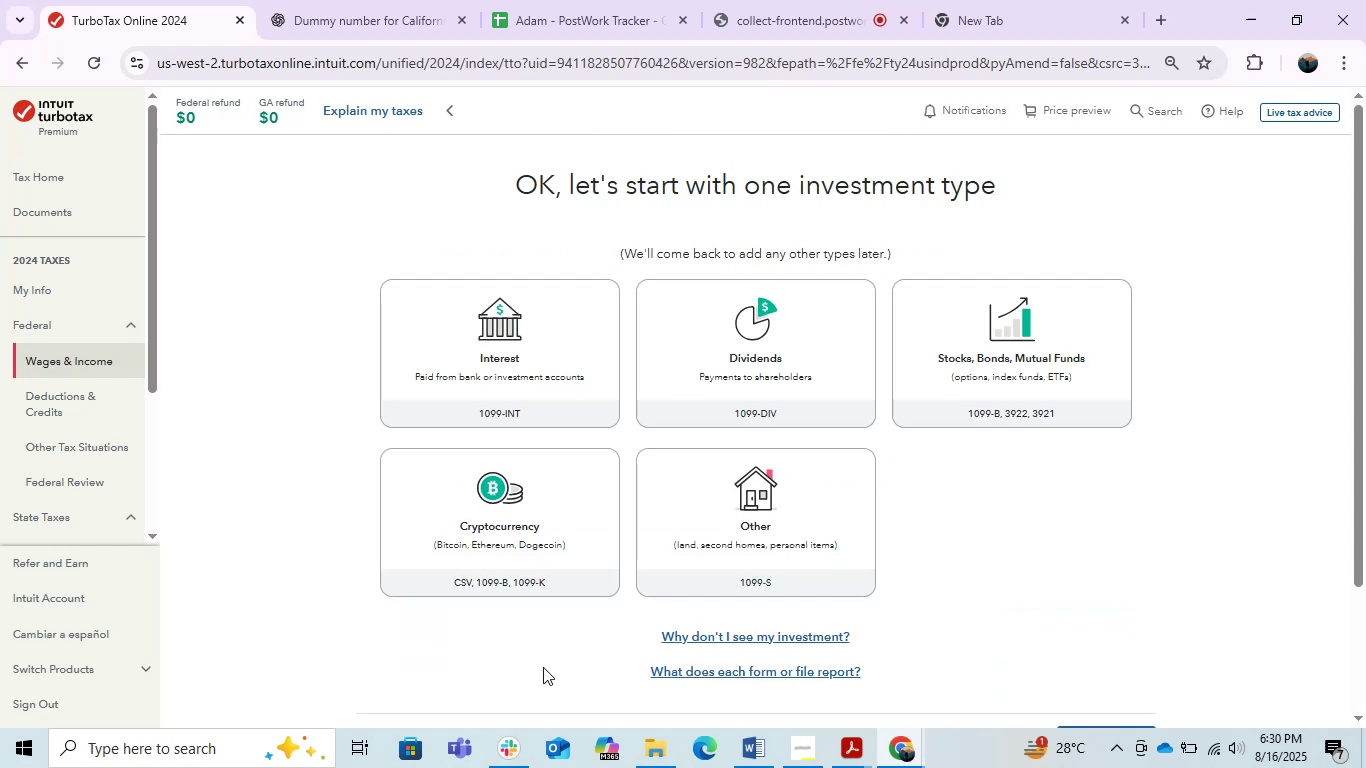 
key(PrintScreen)
 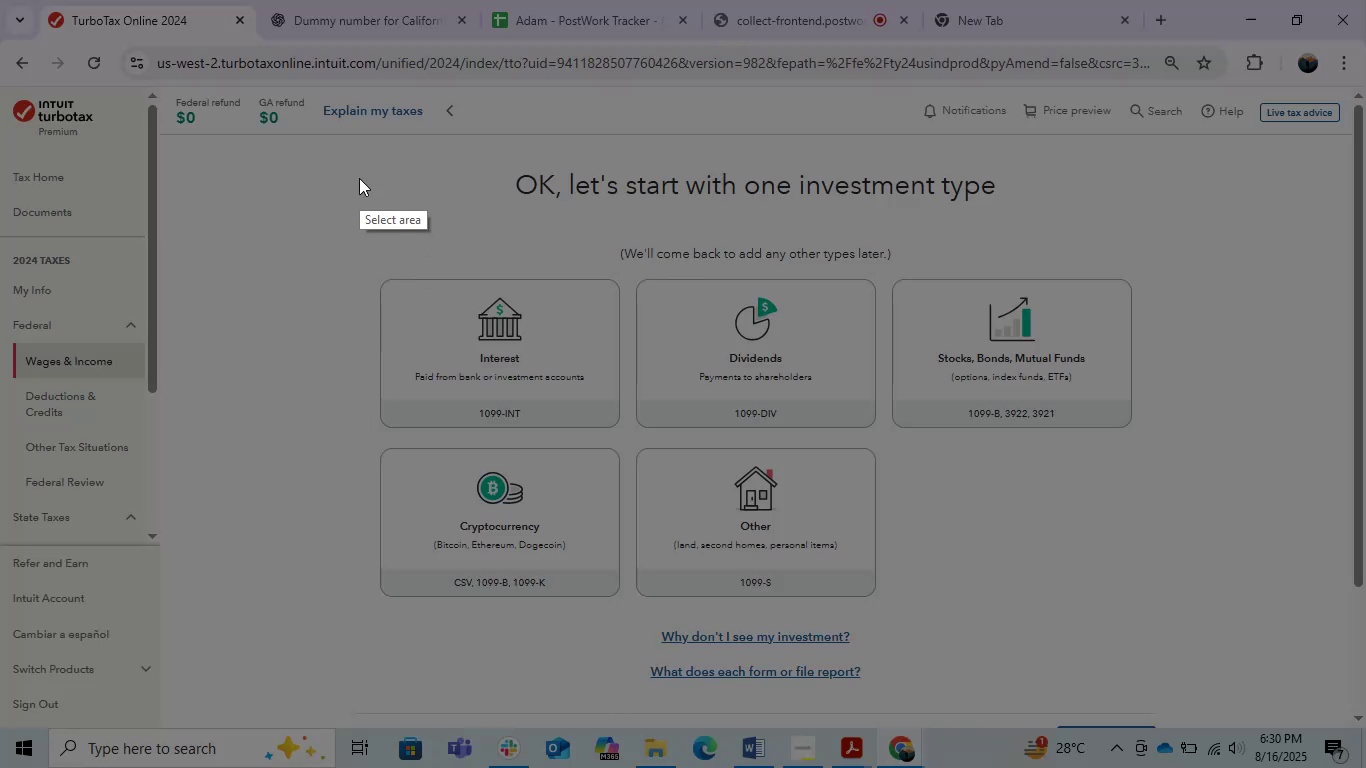 
left_click_drag(start_coordinate=[322, 155], to_coordinate=[1224, 693])
 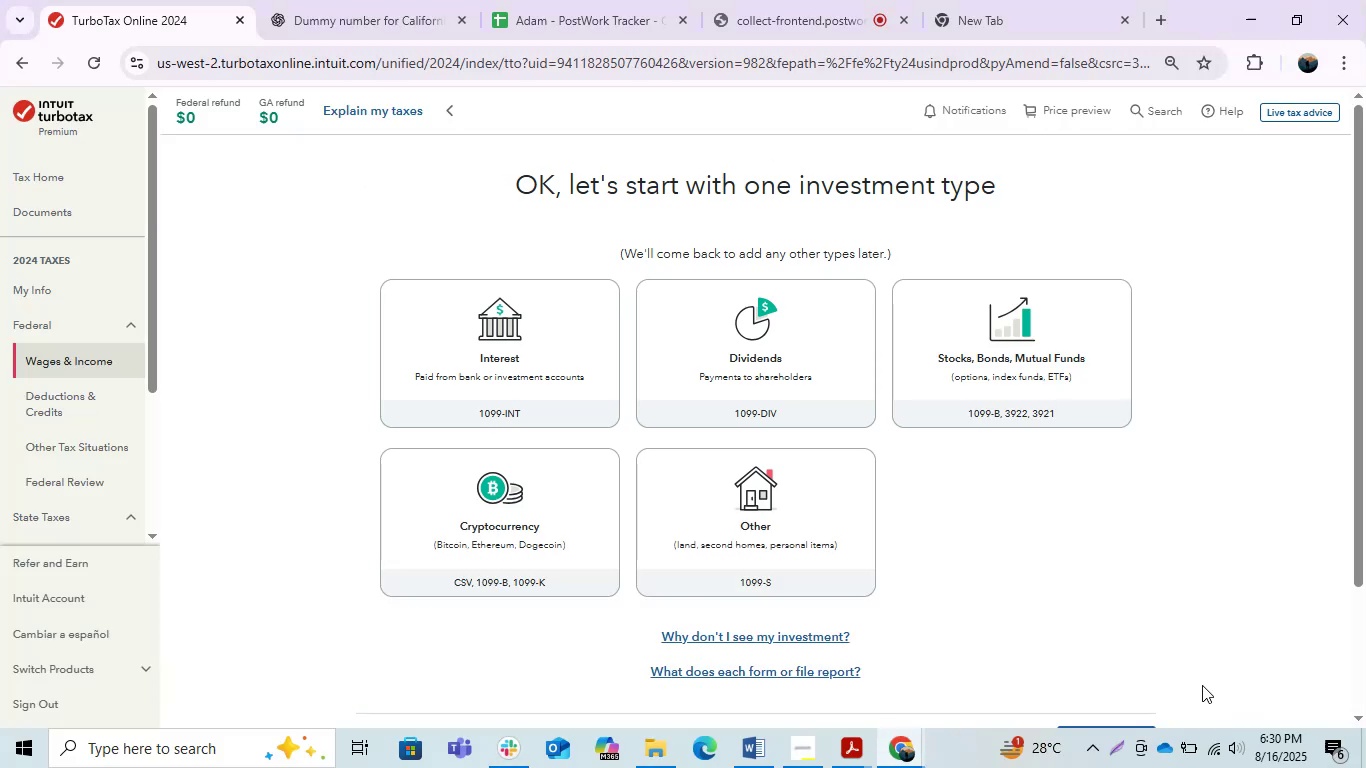 
key(Control+C)
 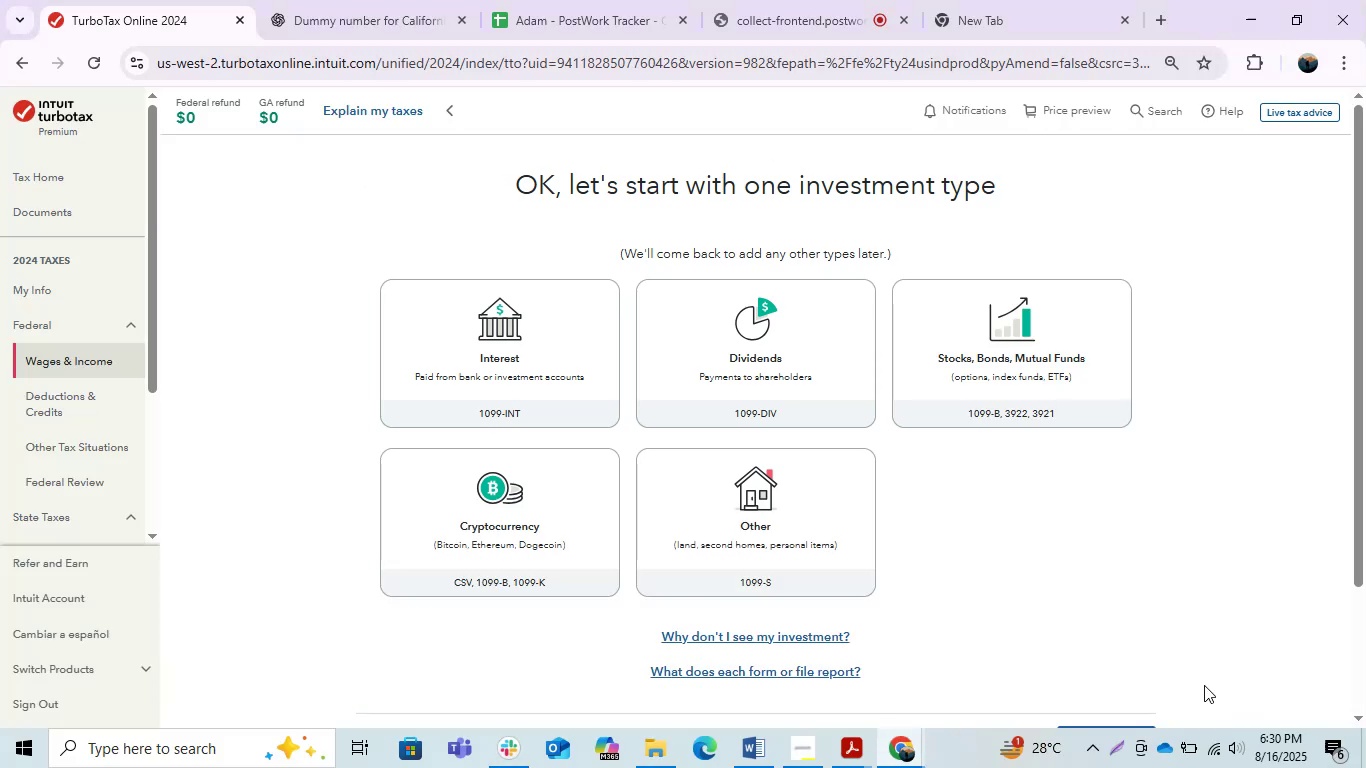 
key(Alt+AltLeft)
 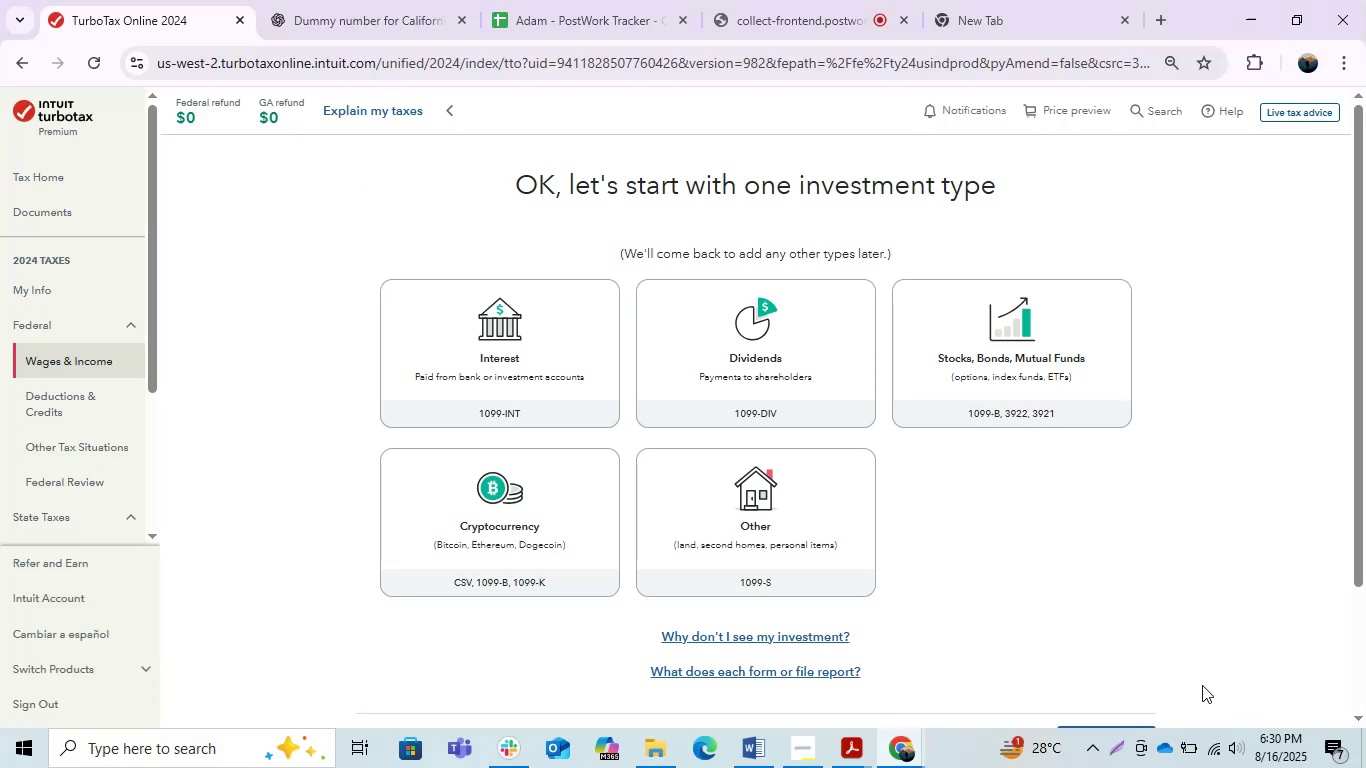 
key(Alt+Tab)
 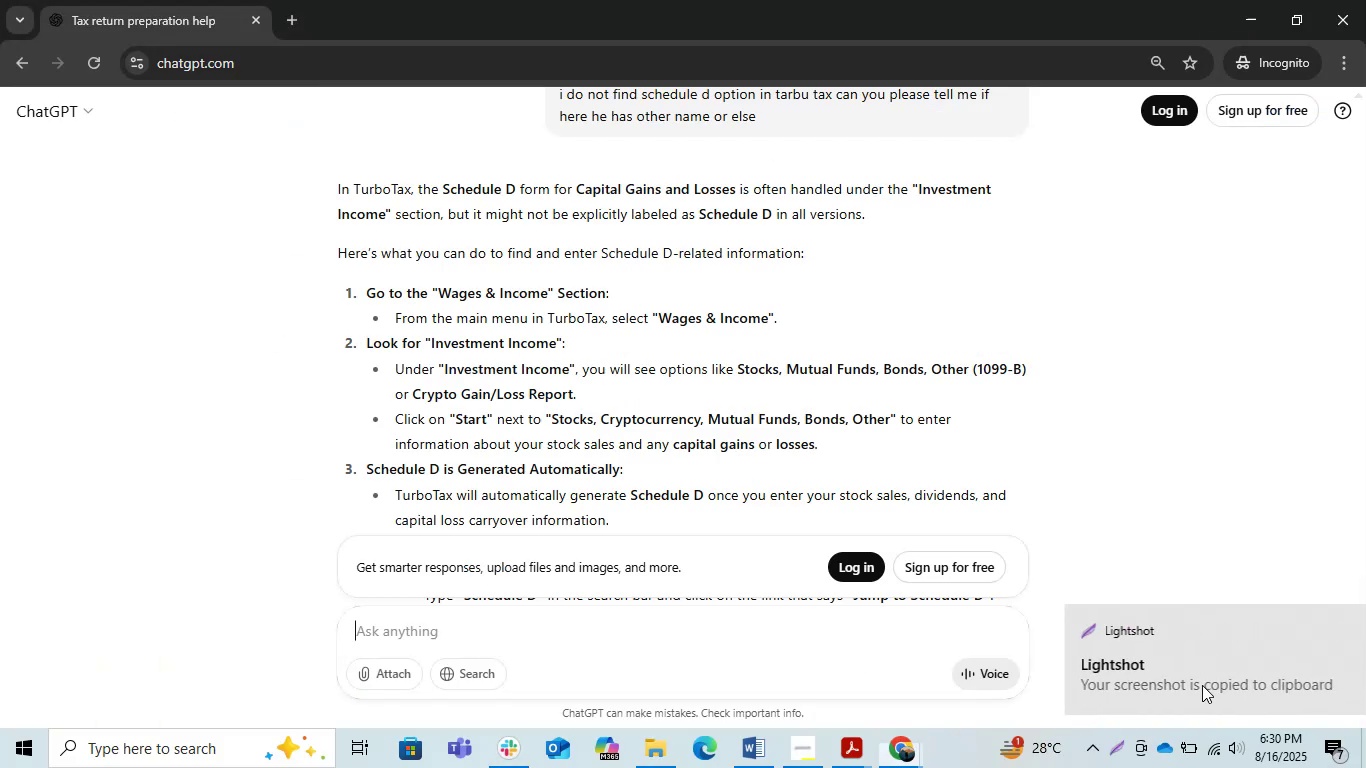 
key(Alt+AltLeft)
 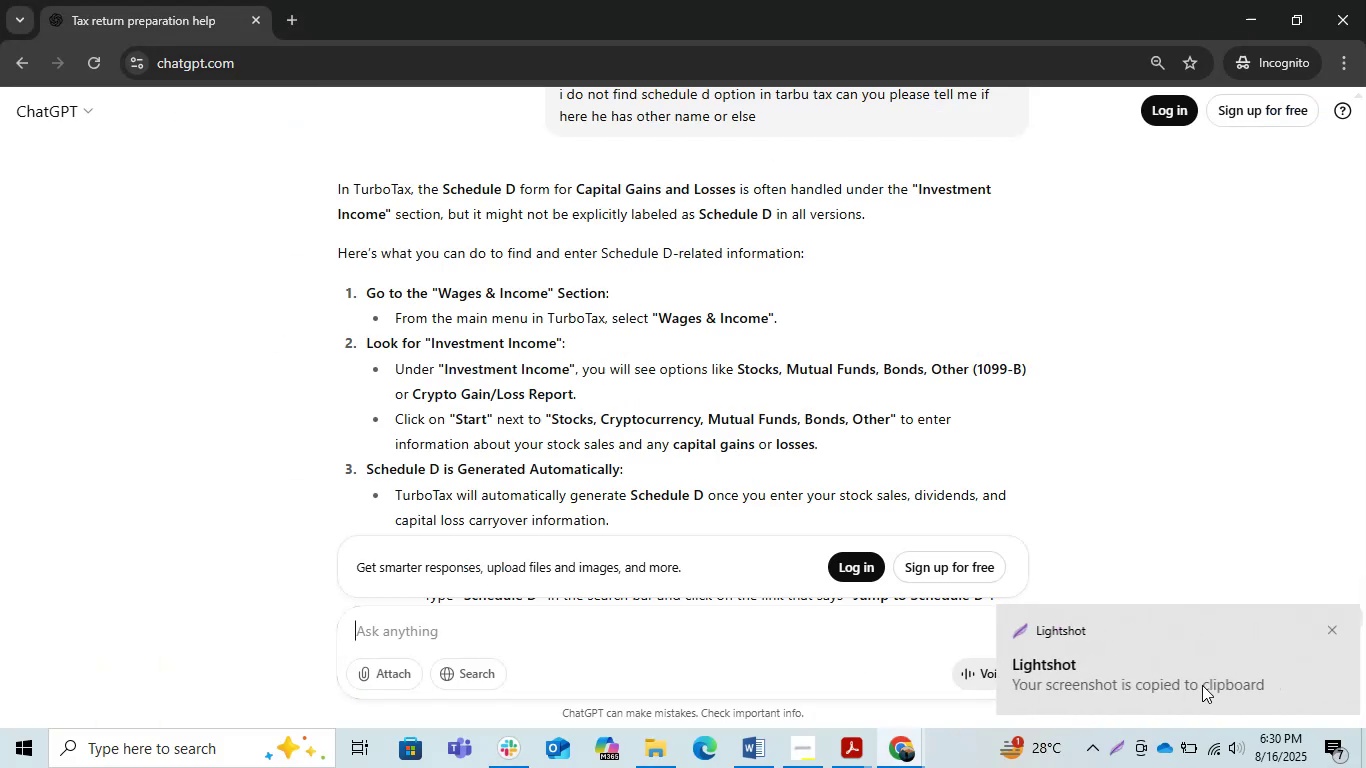 
key(Alt+Tab)
 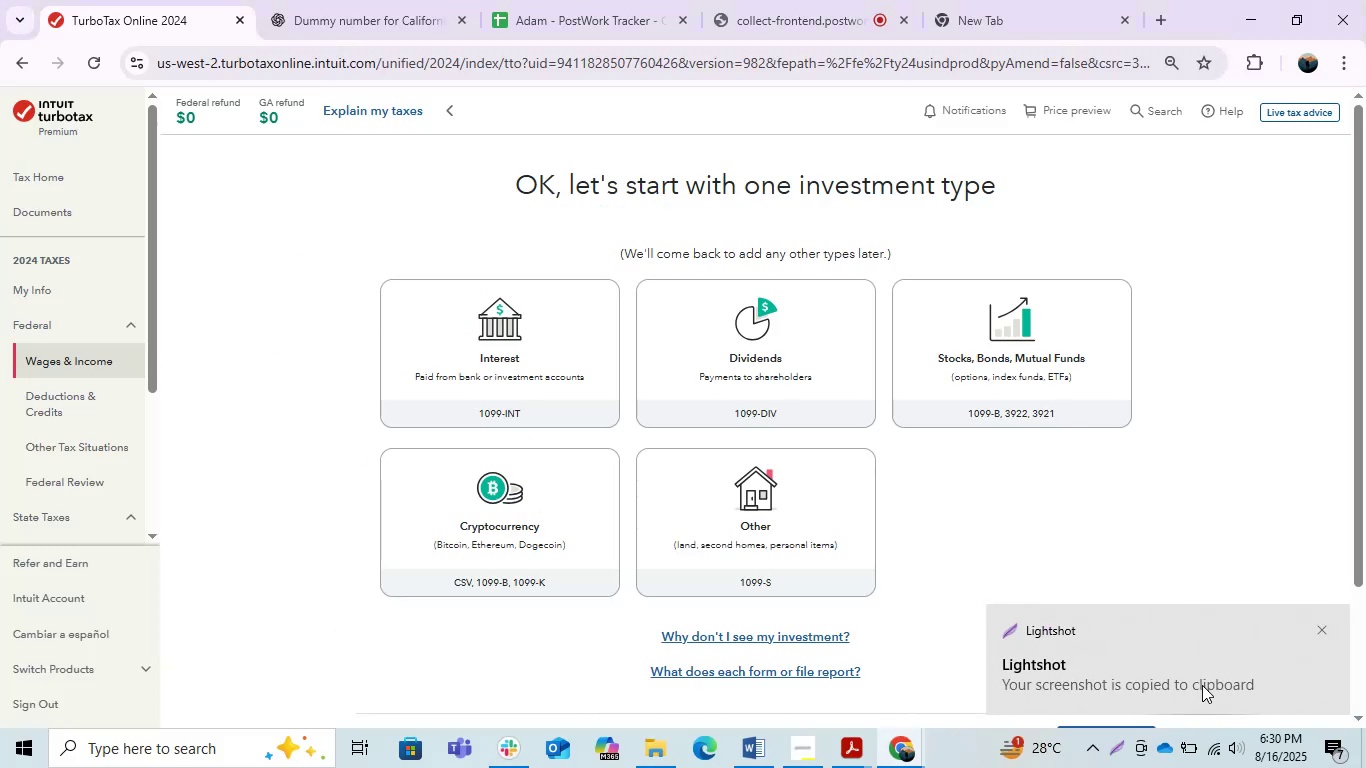 
key(Alt+AltLeft)
 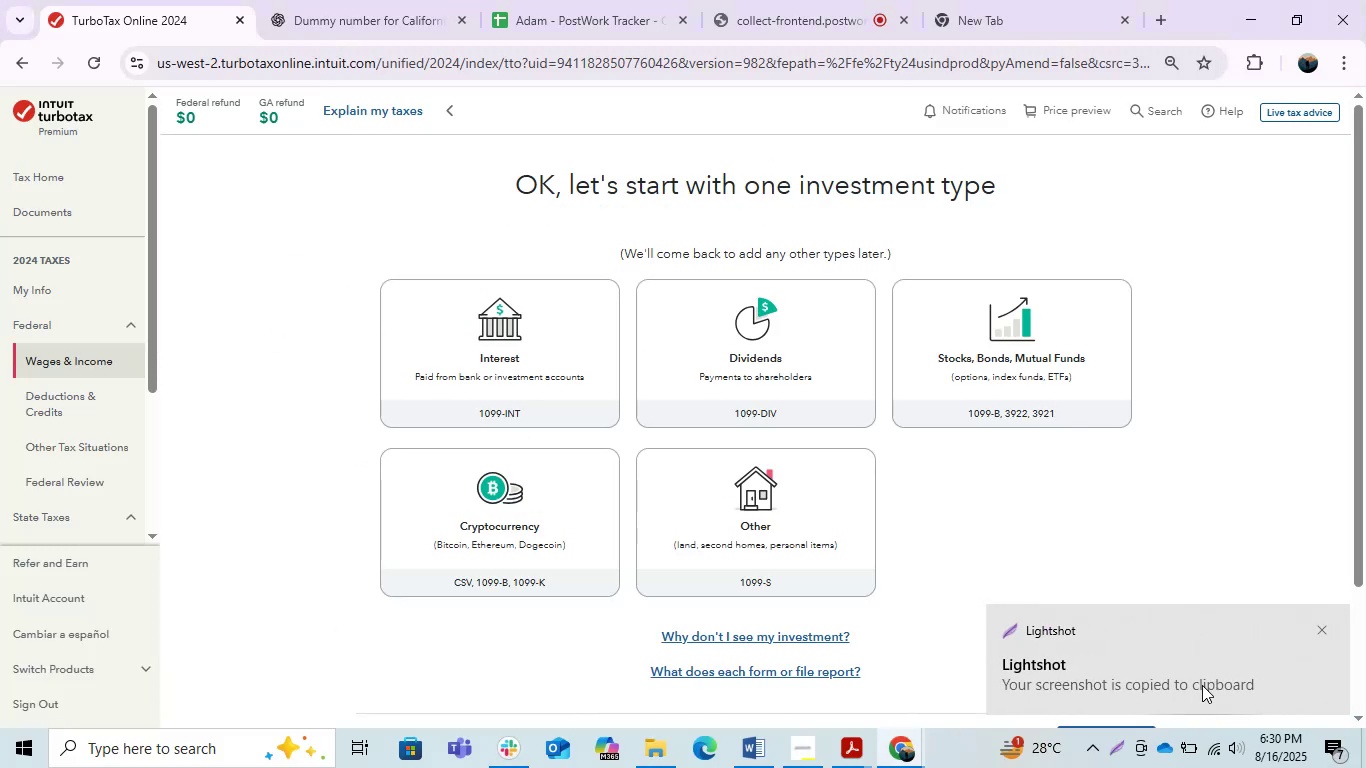 
key(Alt+Tab)
 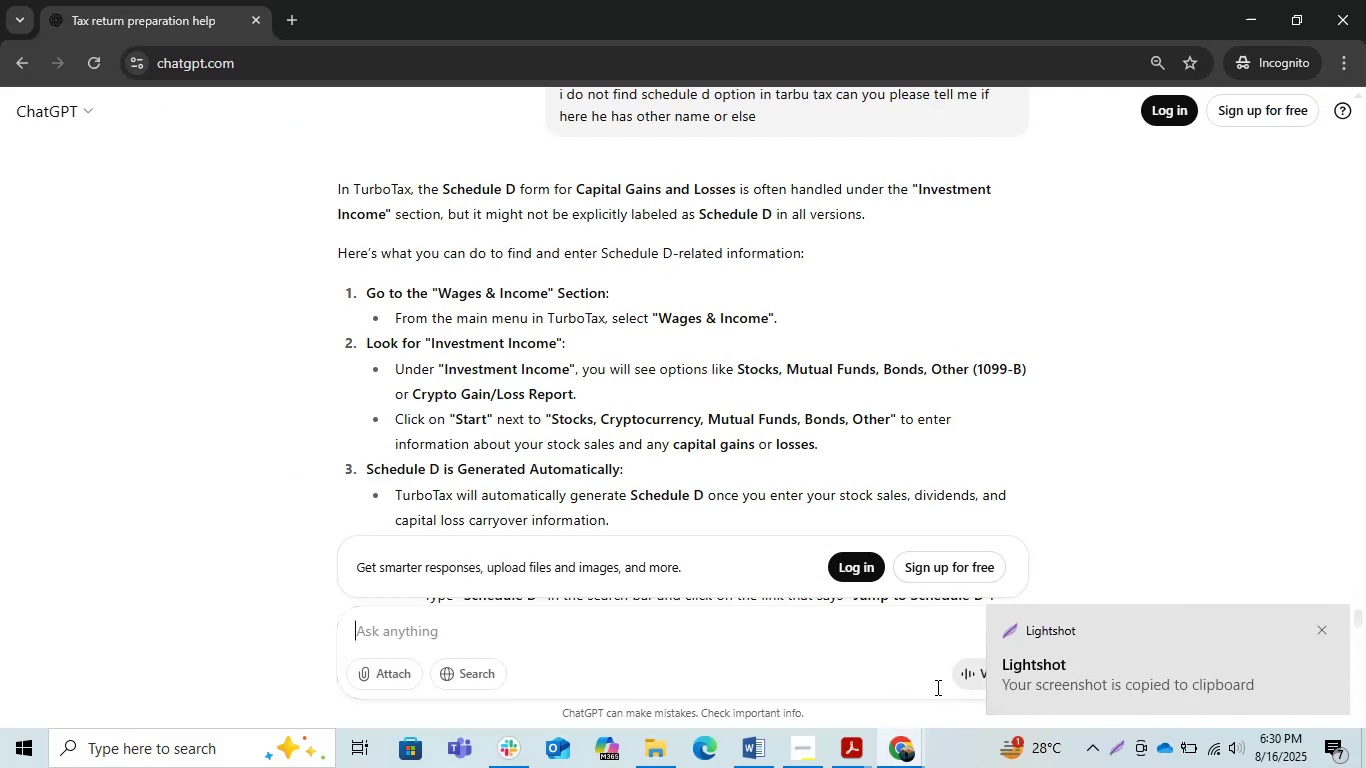 
key(Control+V)
 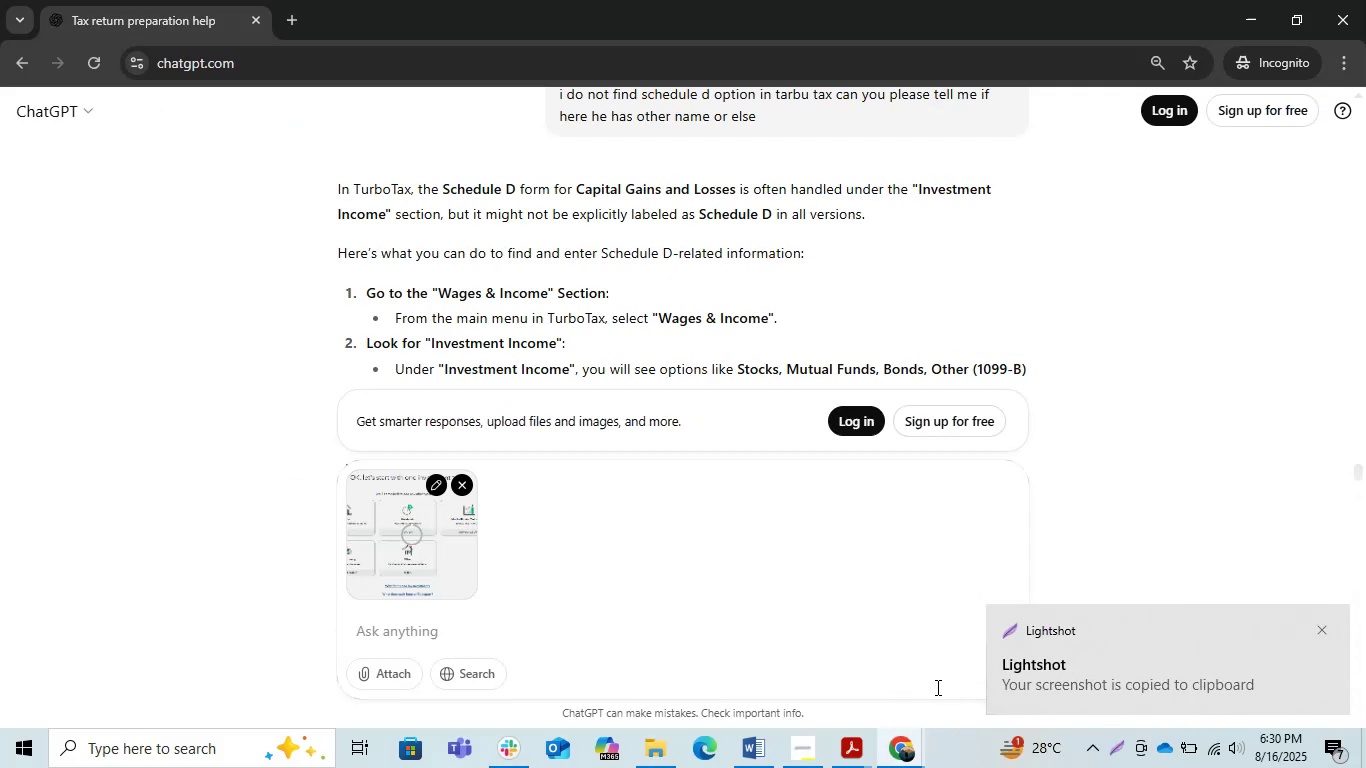 
type( hich option i need to selev)
key(Backspace)
type(ct fom here)
 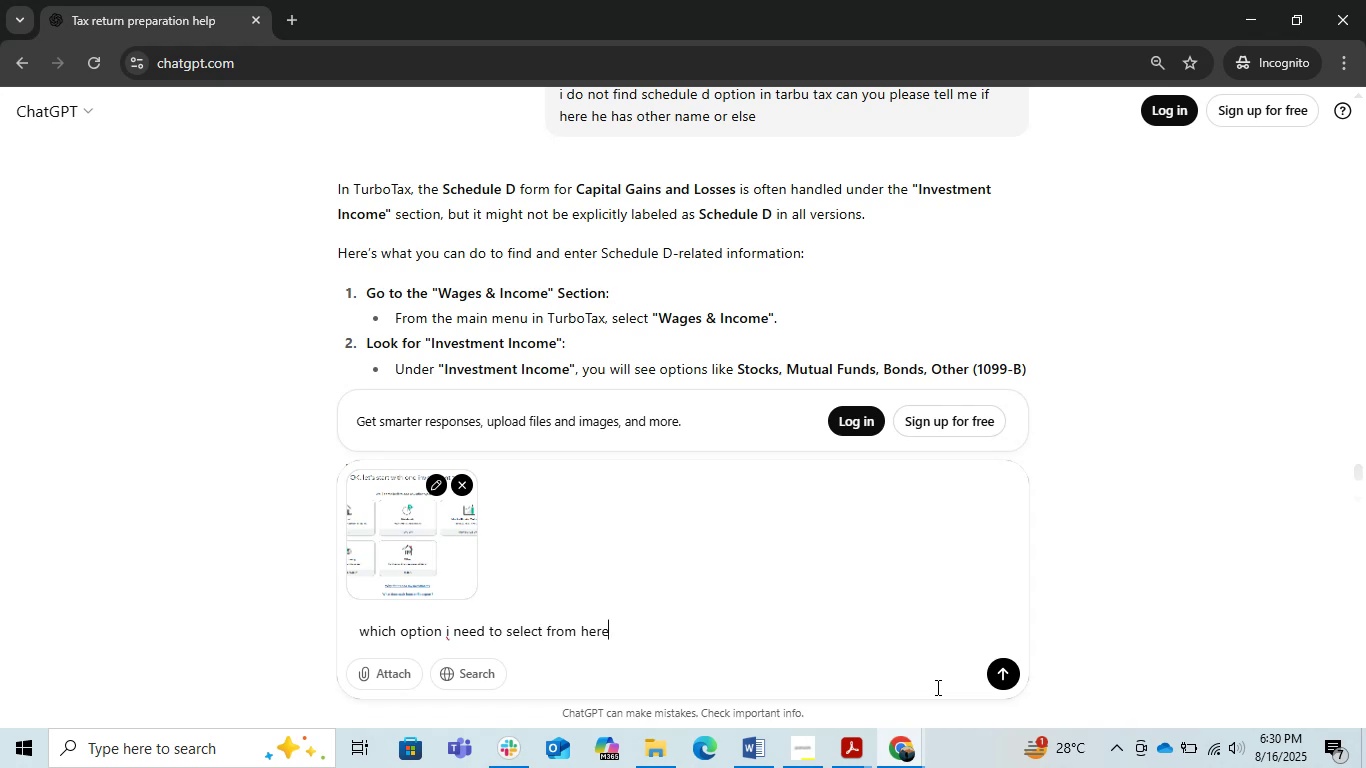 
hold_key(key=W, duration=0.32)
 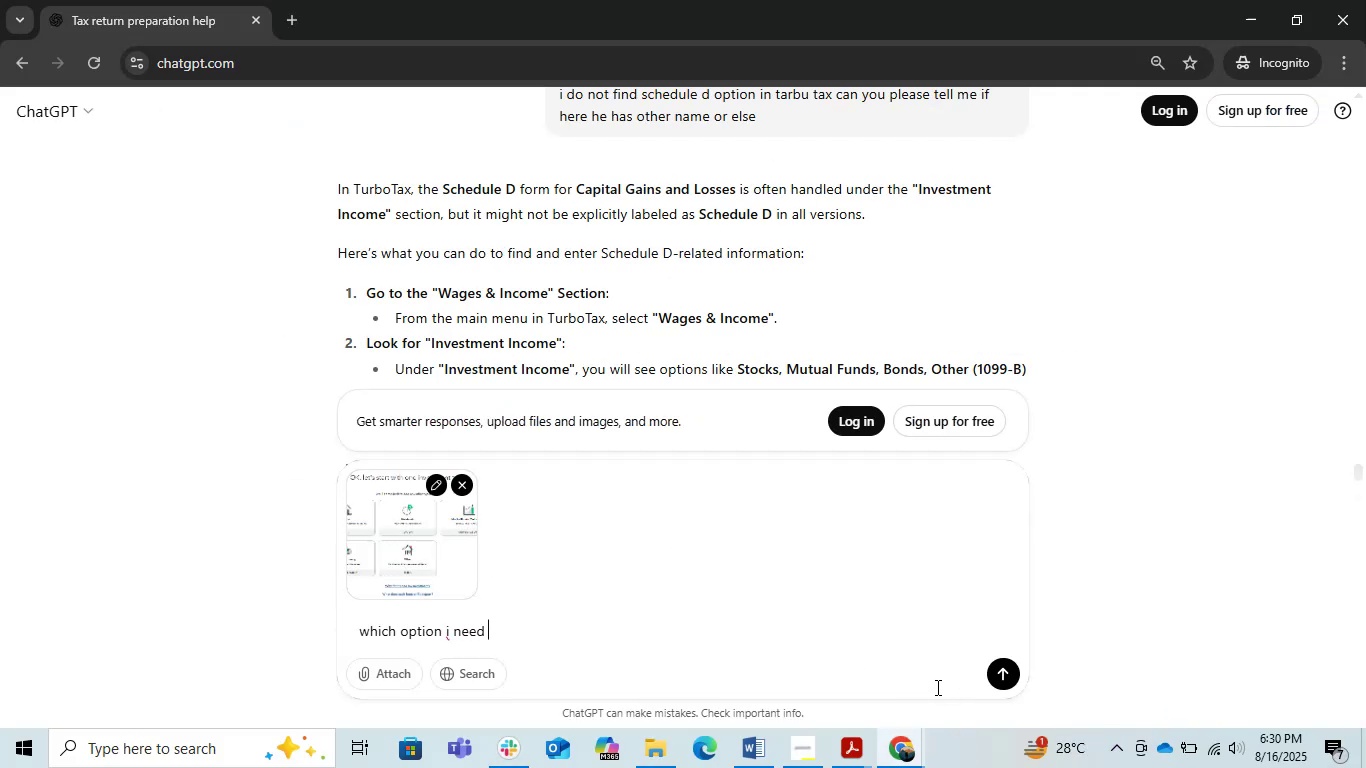 
key(Enter)
 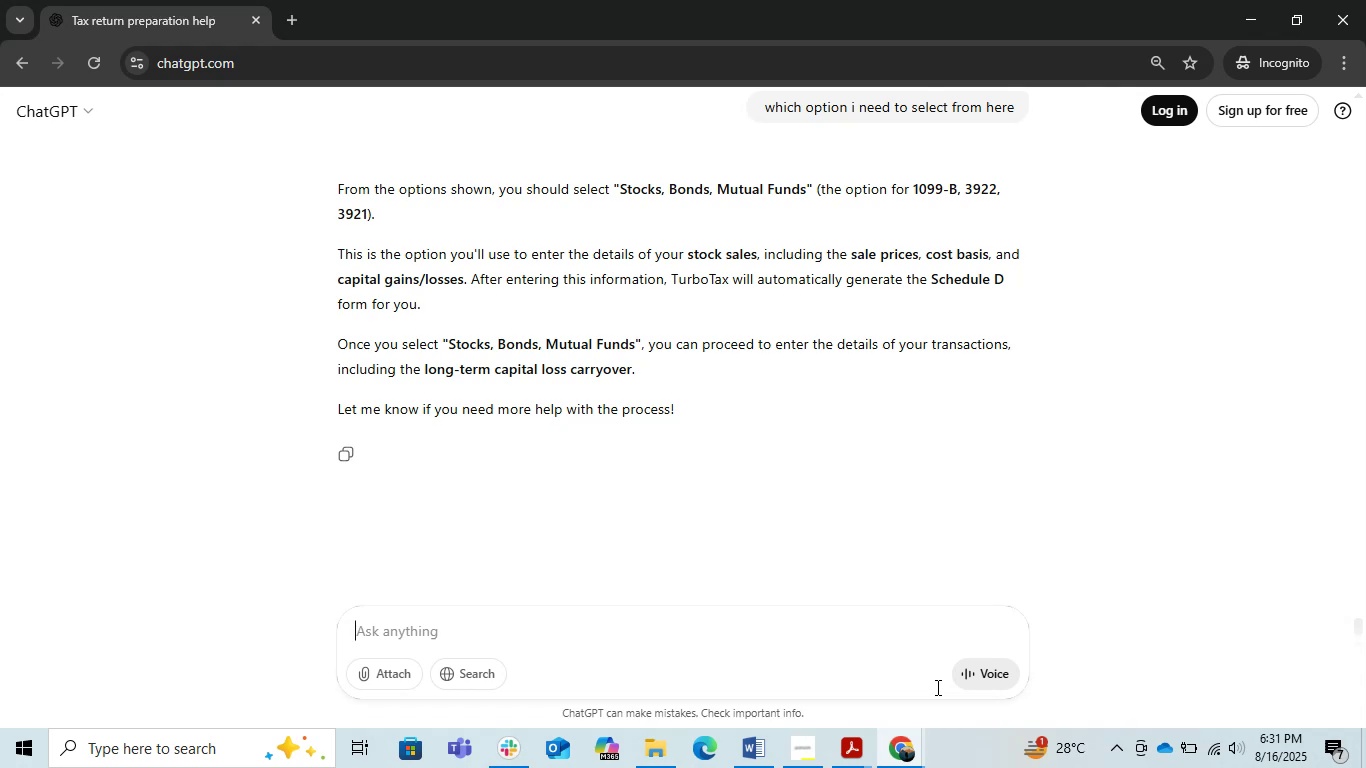 
wait(27.31)
 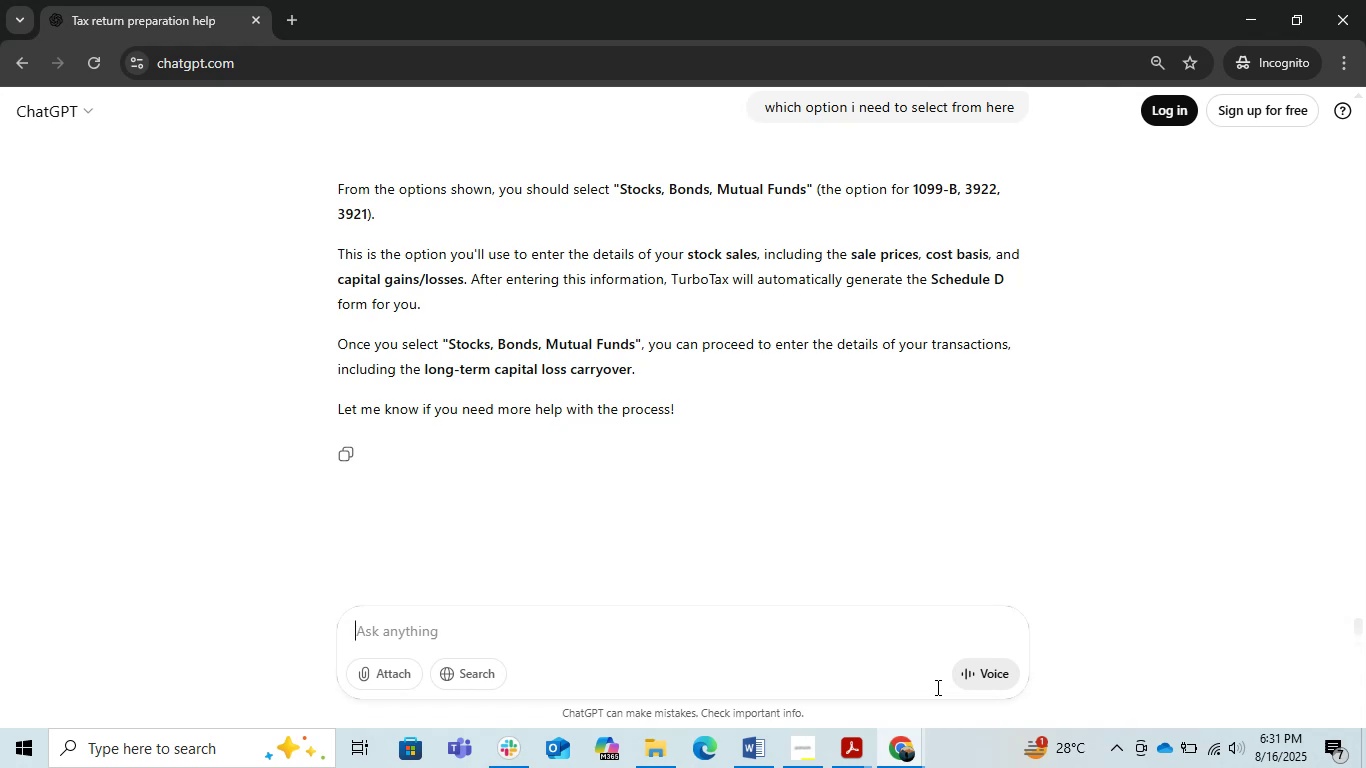 
left_click([1254, 11])
 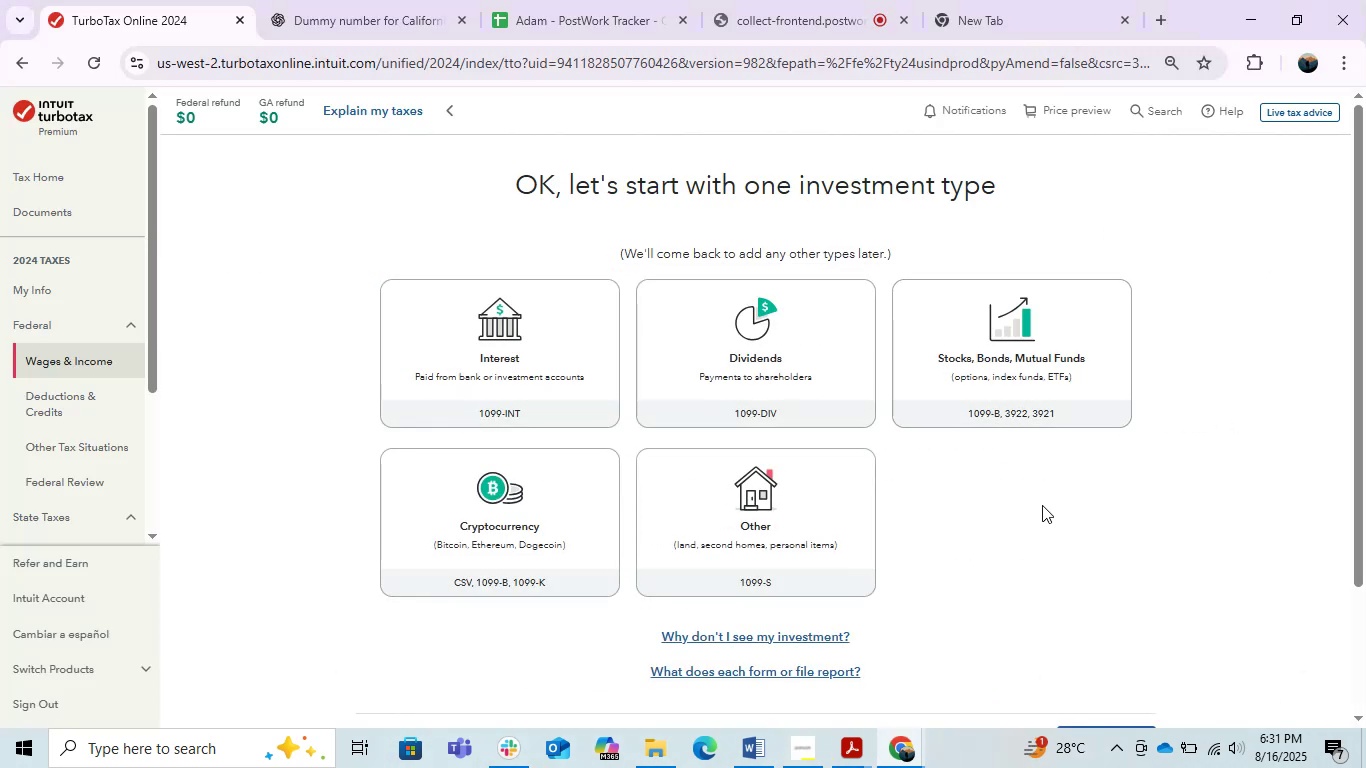 
left_click([1006, 344])
 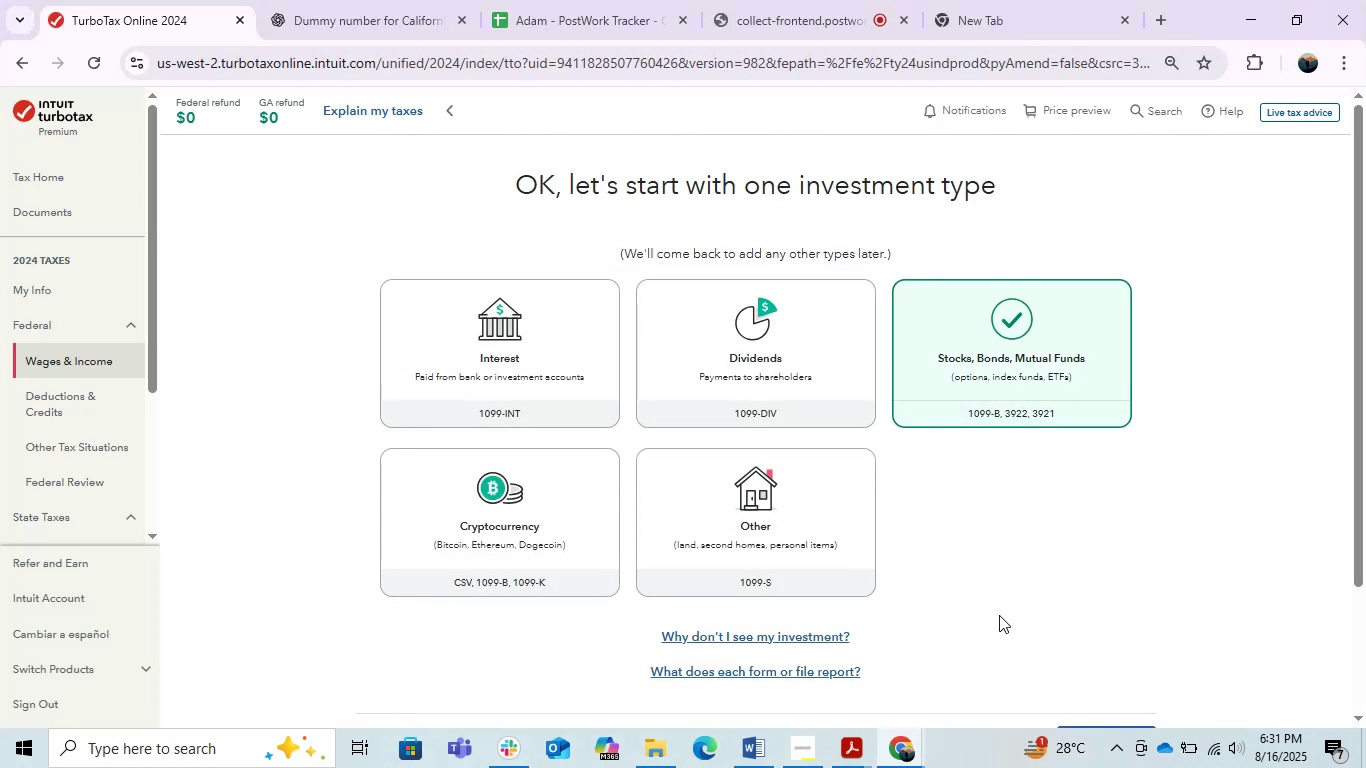 
scroll: coordinate [993, 617], scroll_direction: down, amount: 1.0
 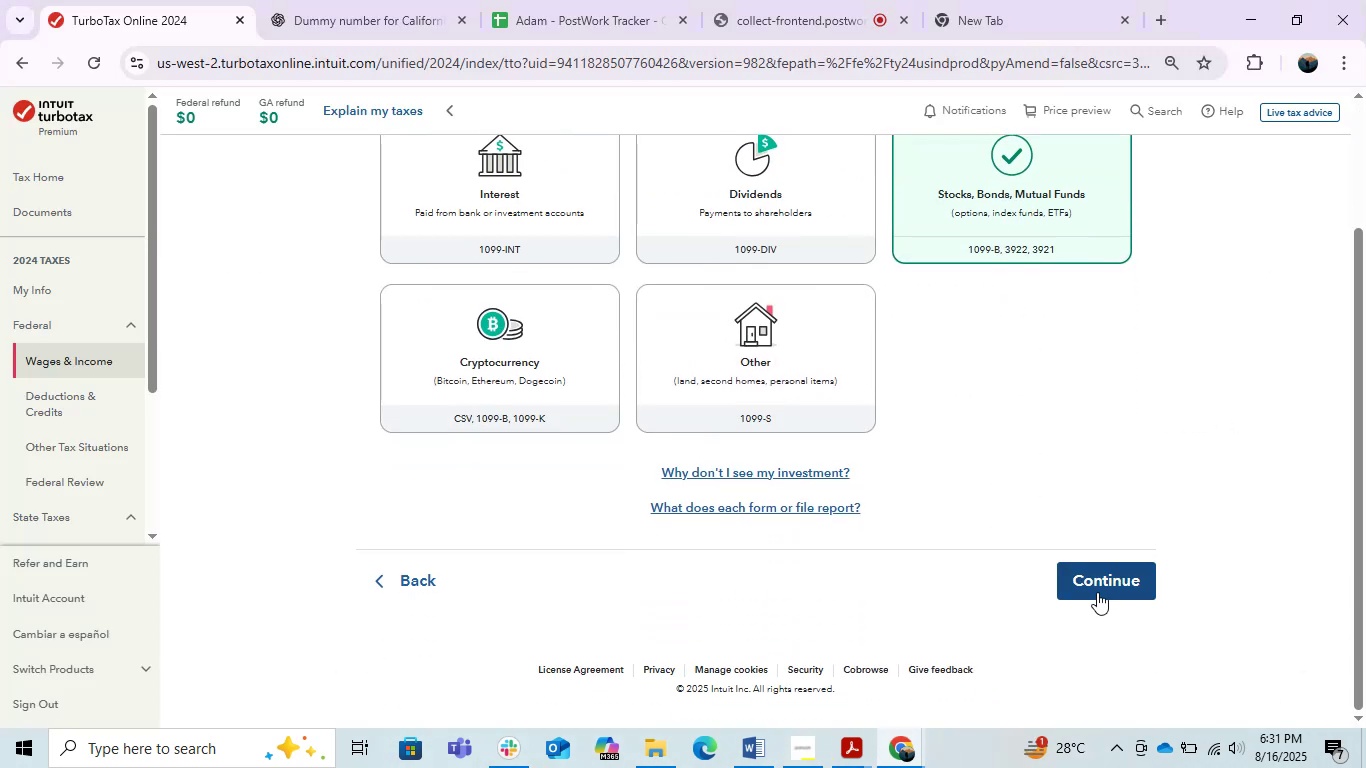 
left_click([1099, 579])
 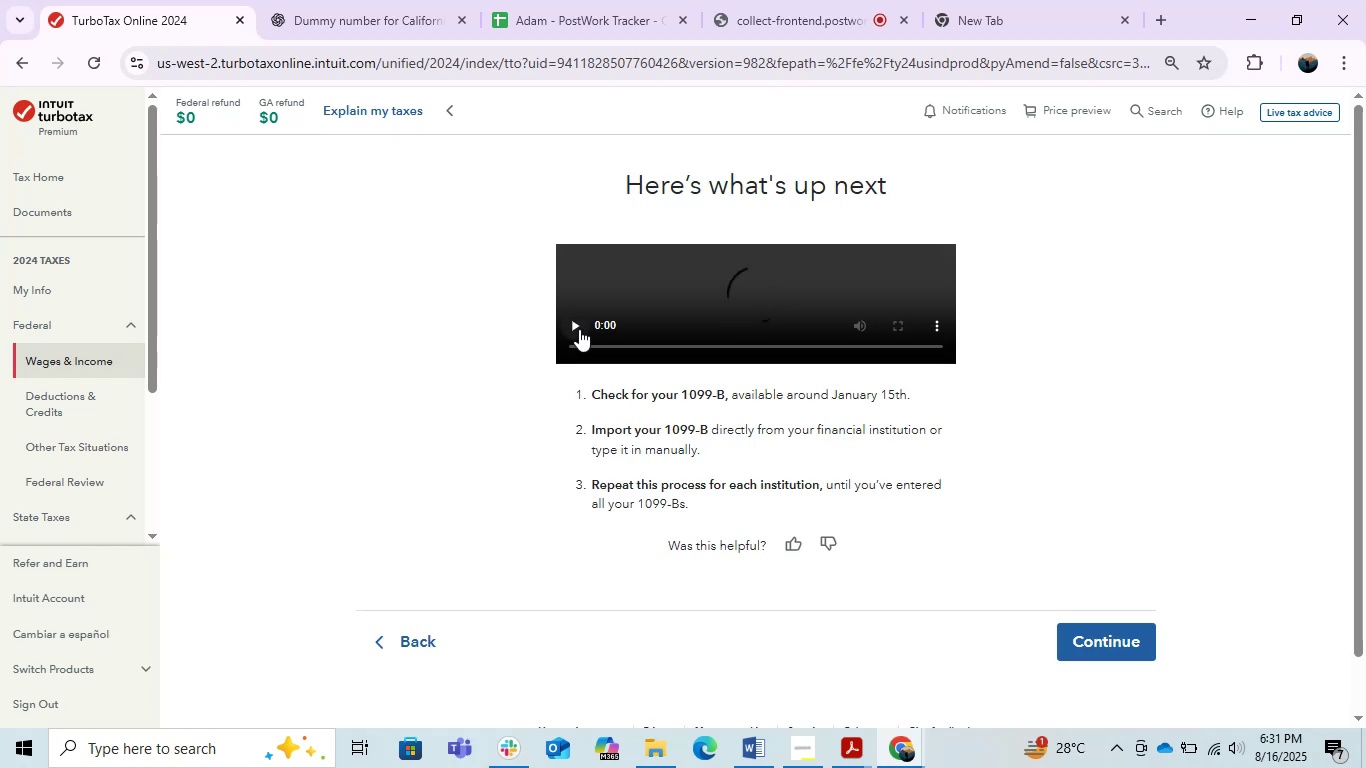 
wait(6.89)
 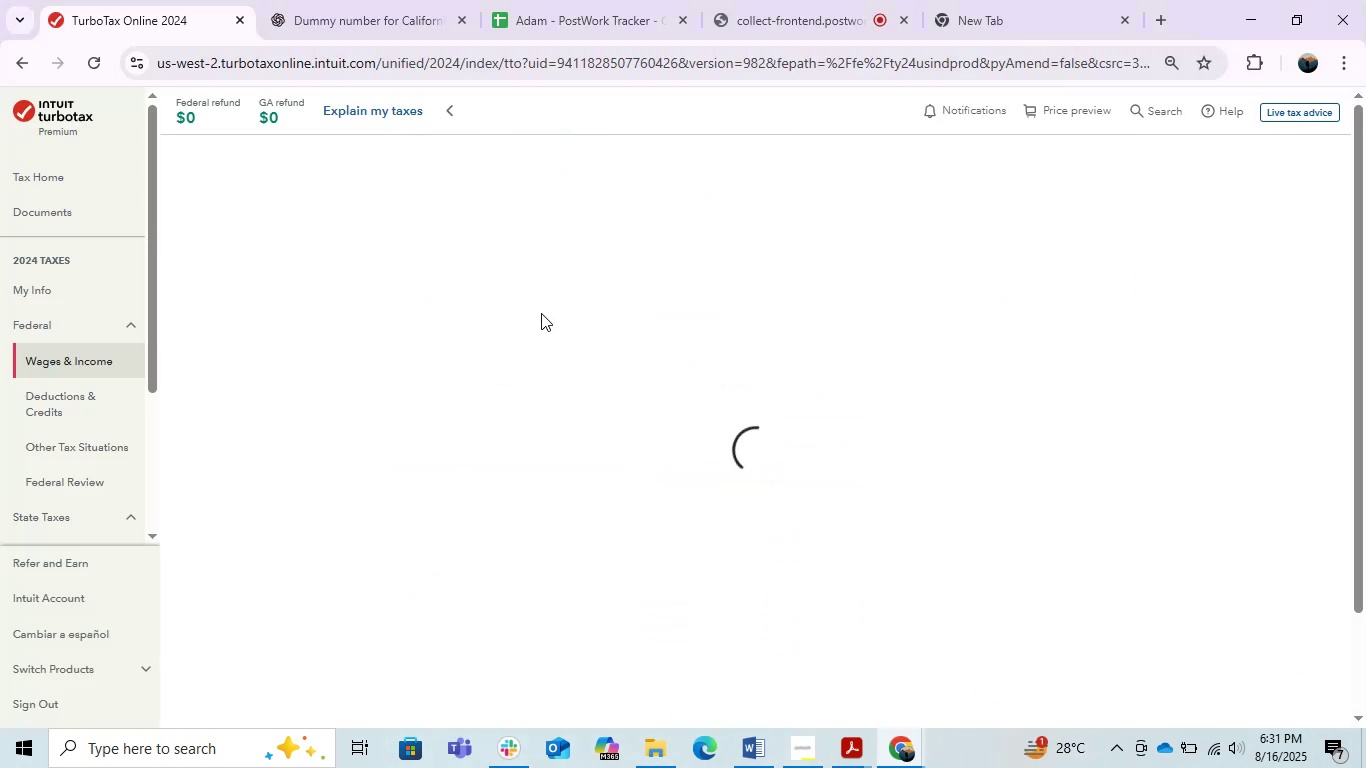 
left_click([574, 324])
 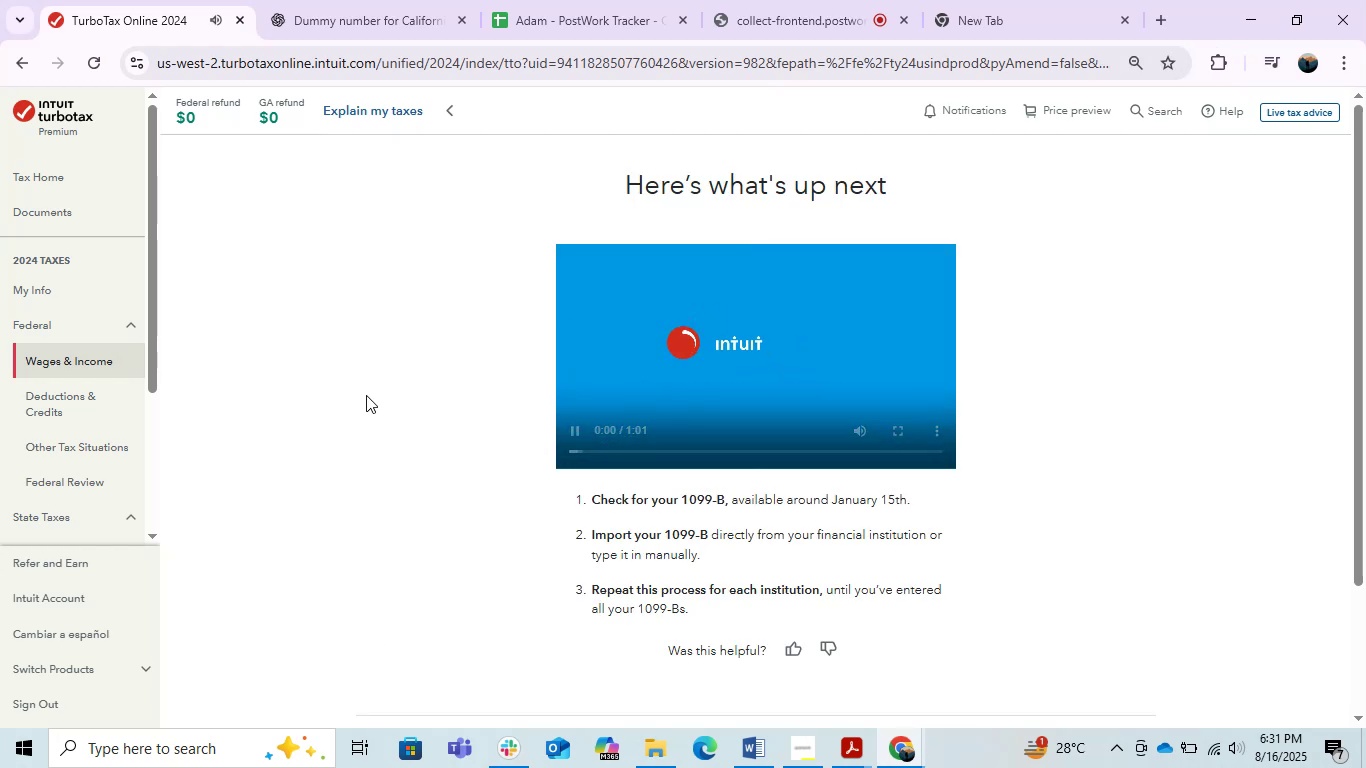 
scroll: coordinate [366, 395], scroll_direction: down, amount: 1.0
 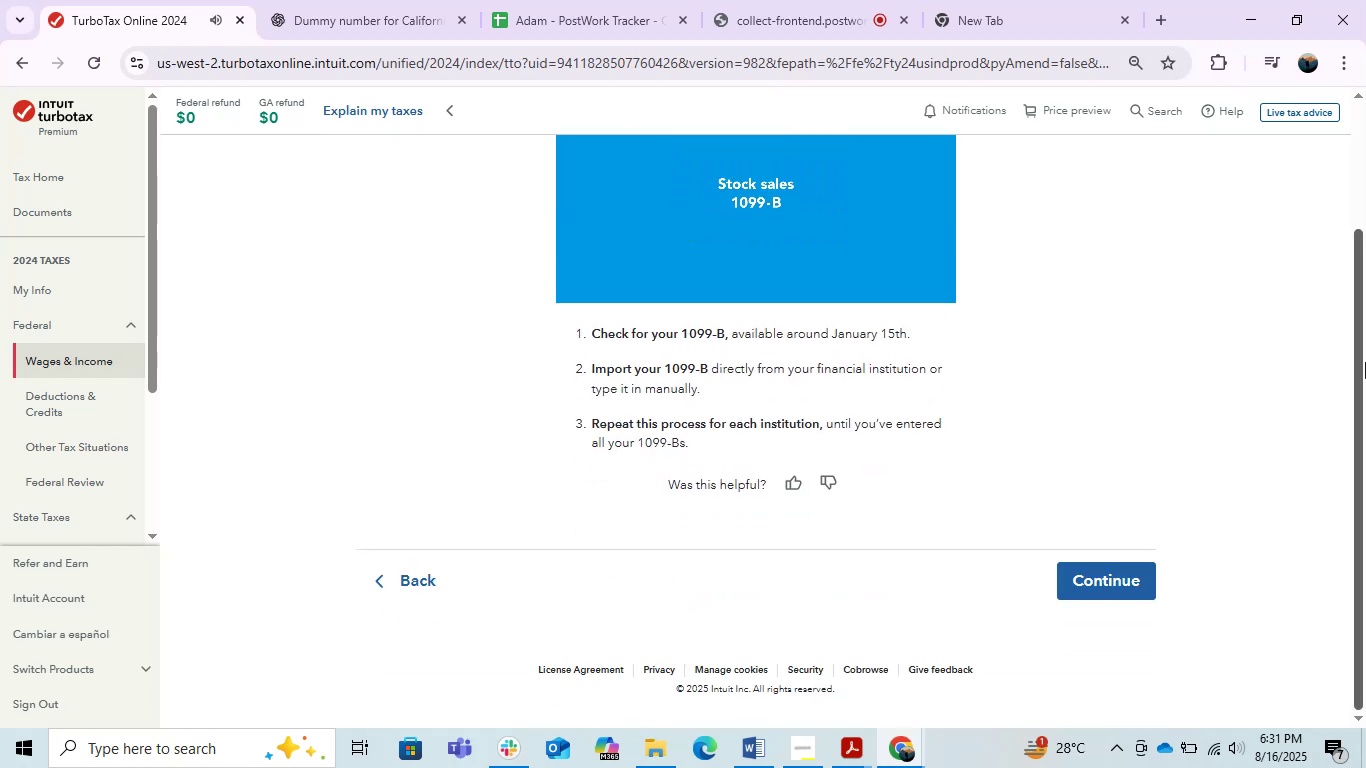 
left_click_drag(start_coordinate=[1354, 363], to_coordinate=[1326, 251])
 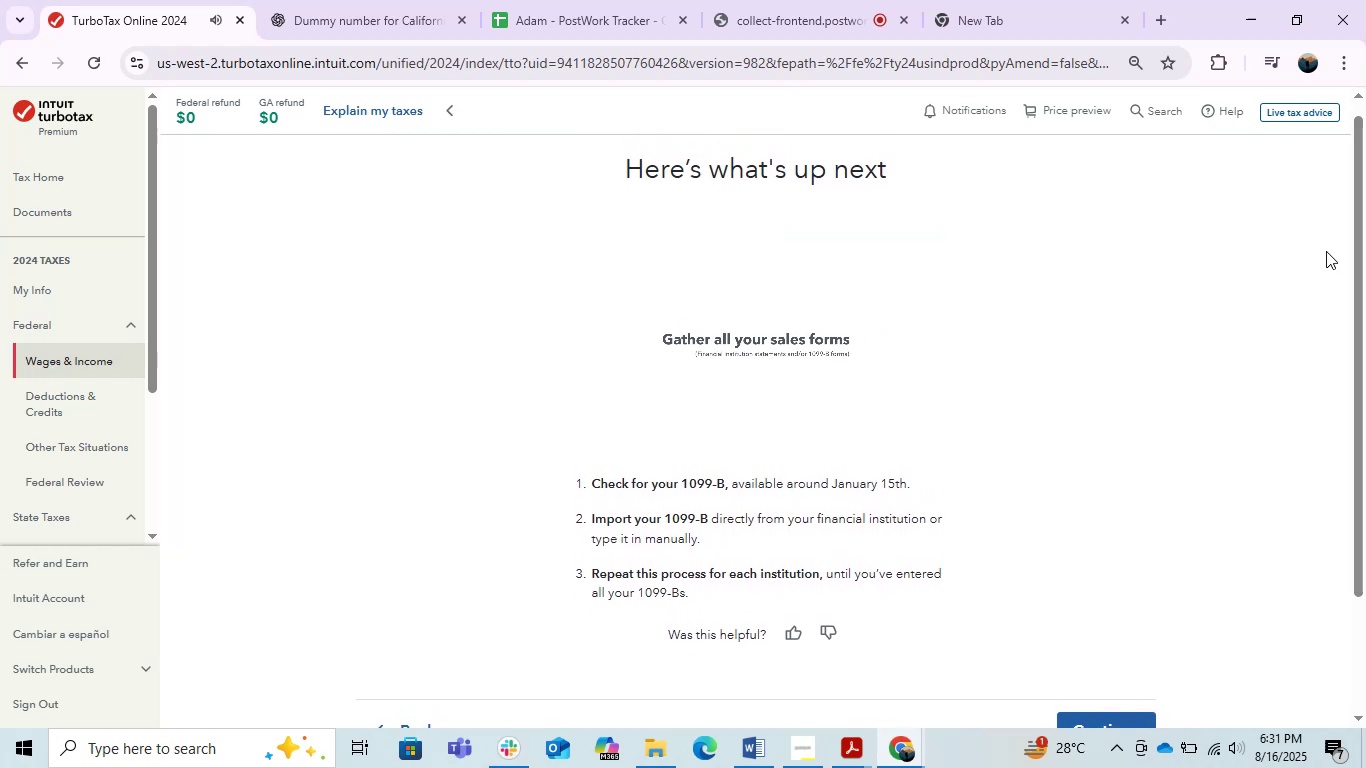 
key(PrintScreen)
 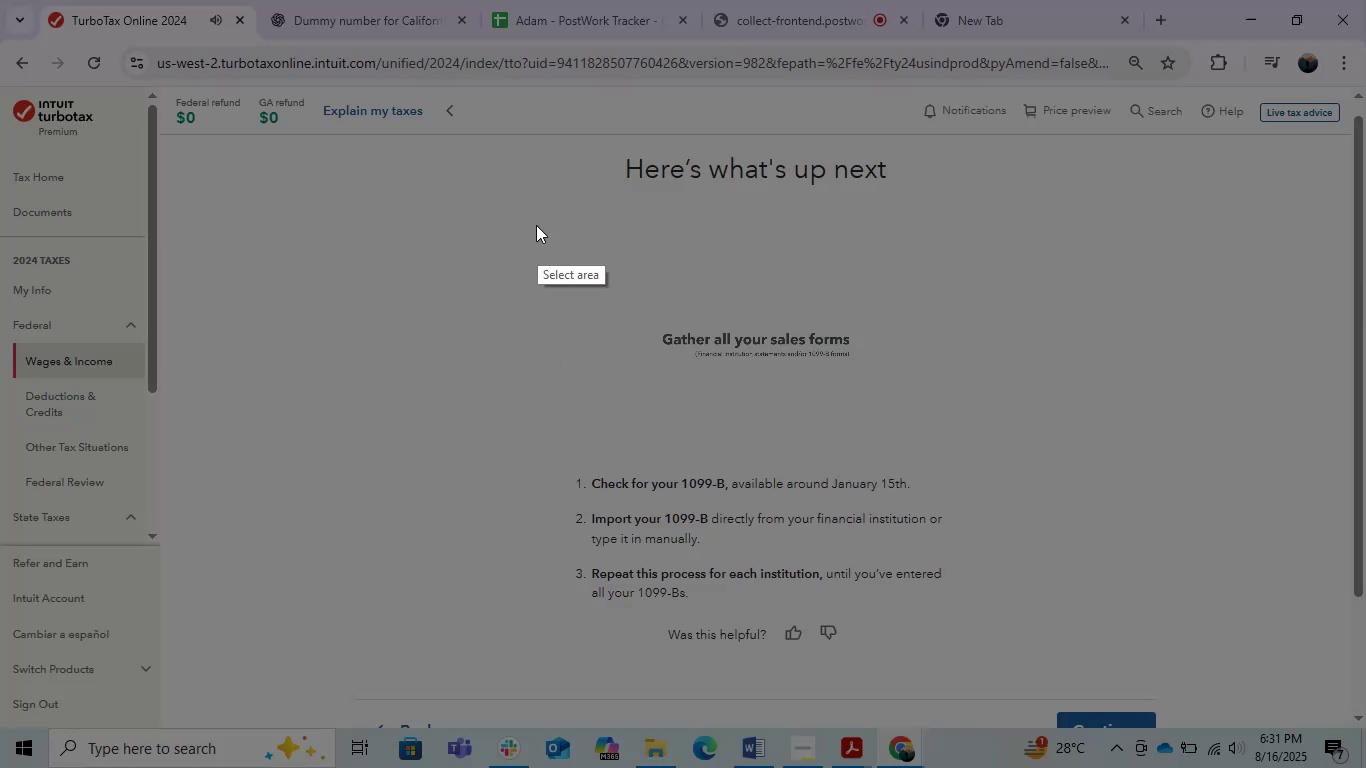 
left_click_drag(start_coordinate=[506, 119], to_coordinate=[1197, 705])
 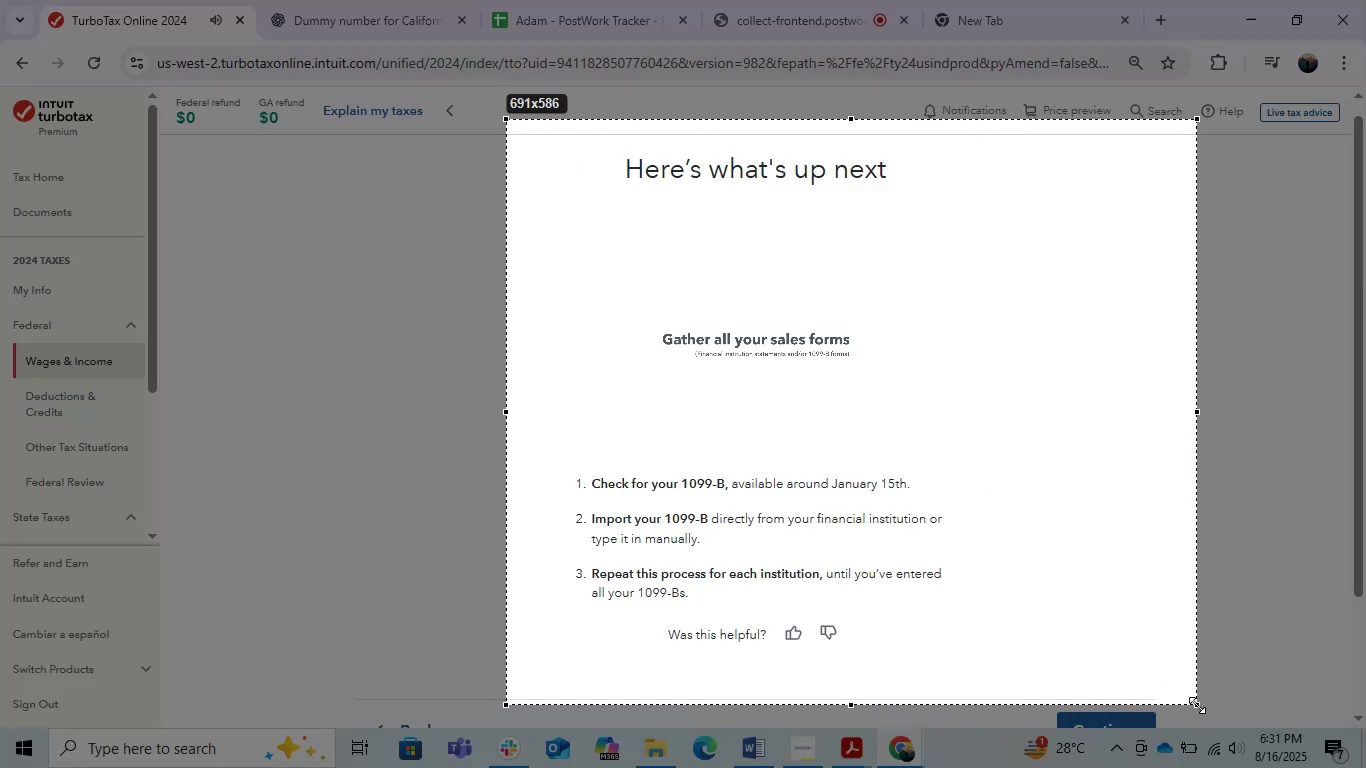 
key(Control+C)
 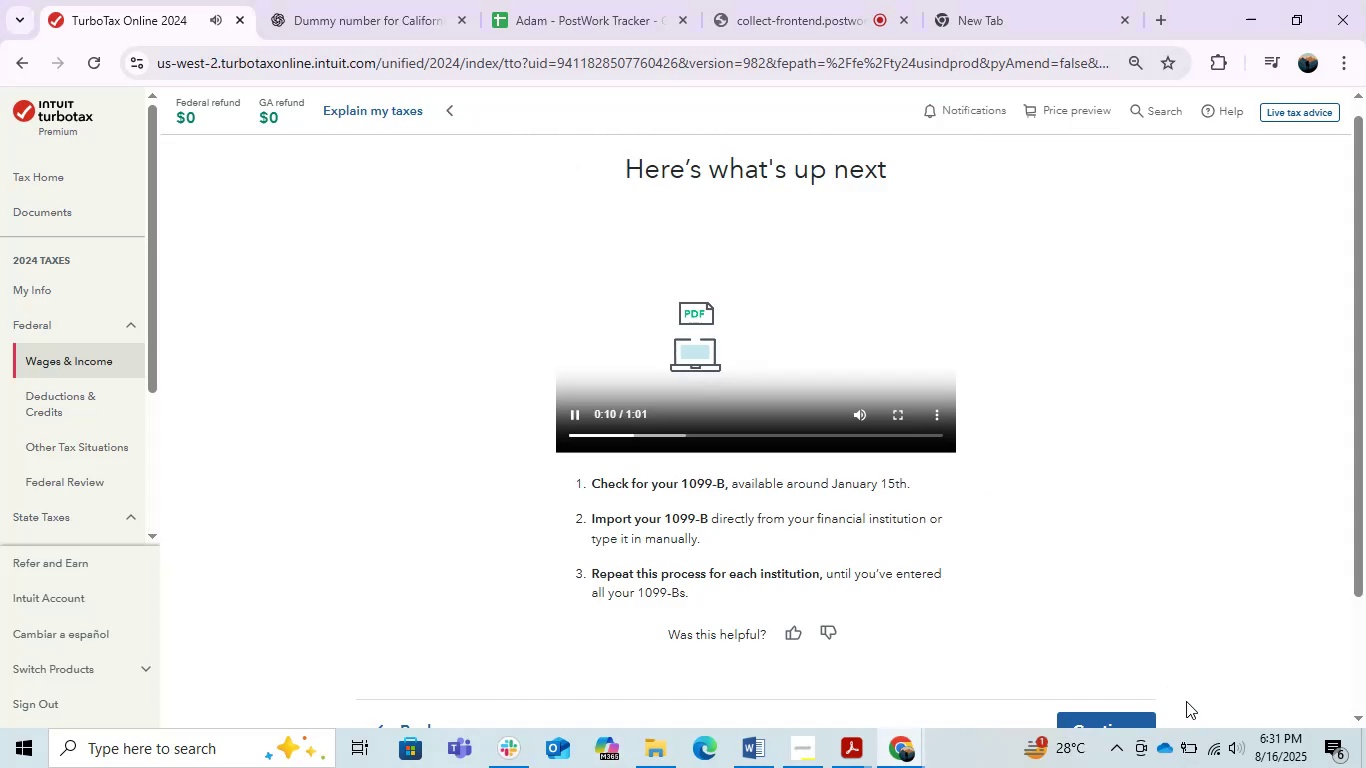 
key(Alt+AltLeft)
 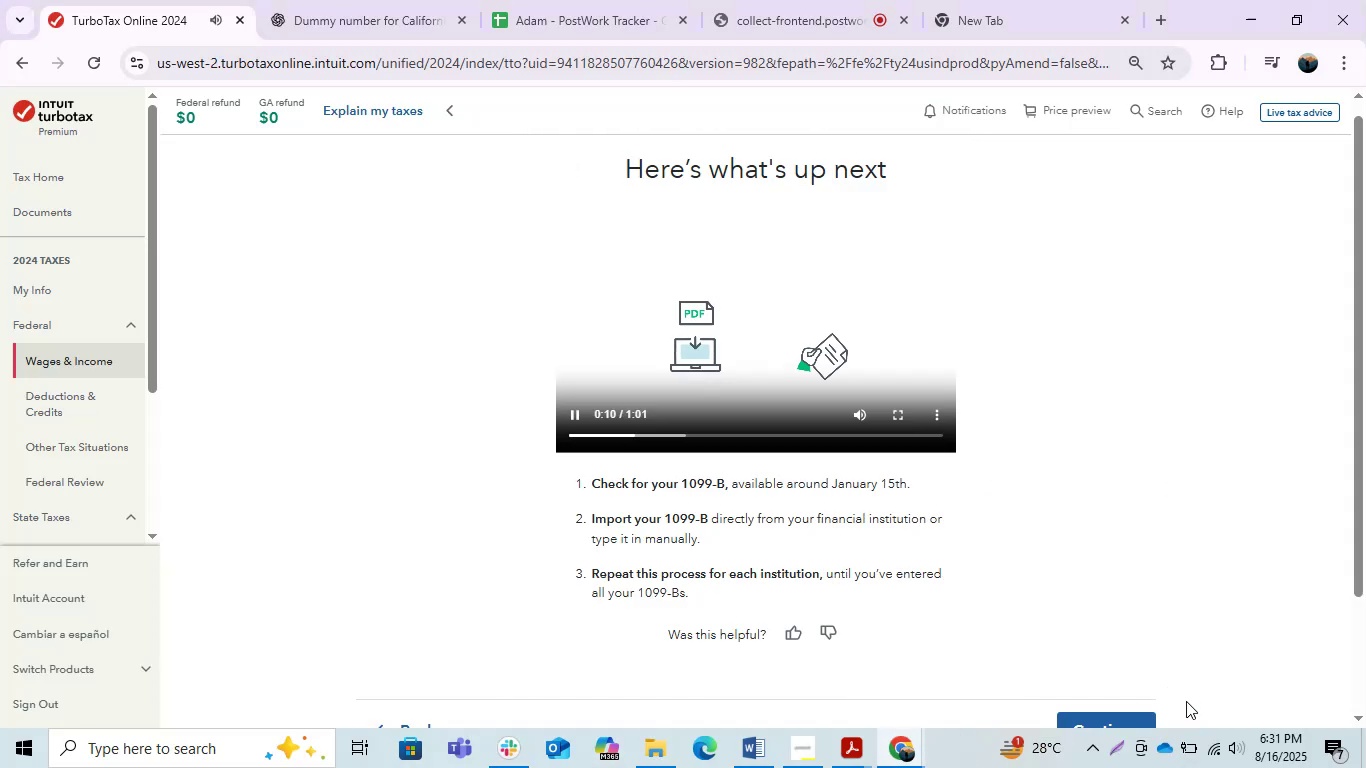 
key(Alt+Tab)
 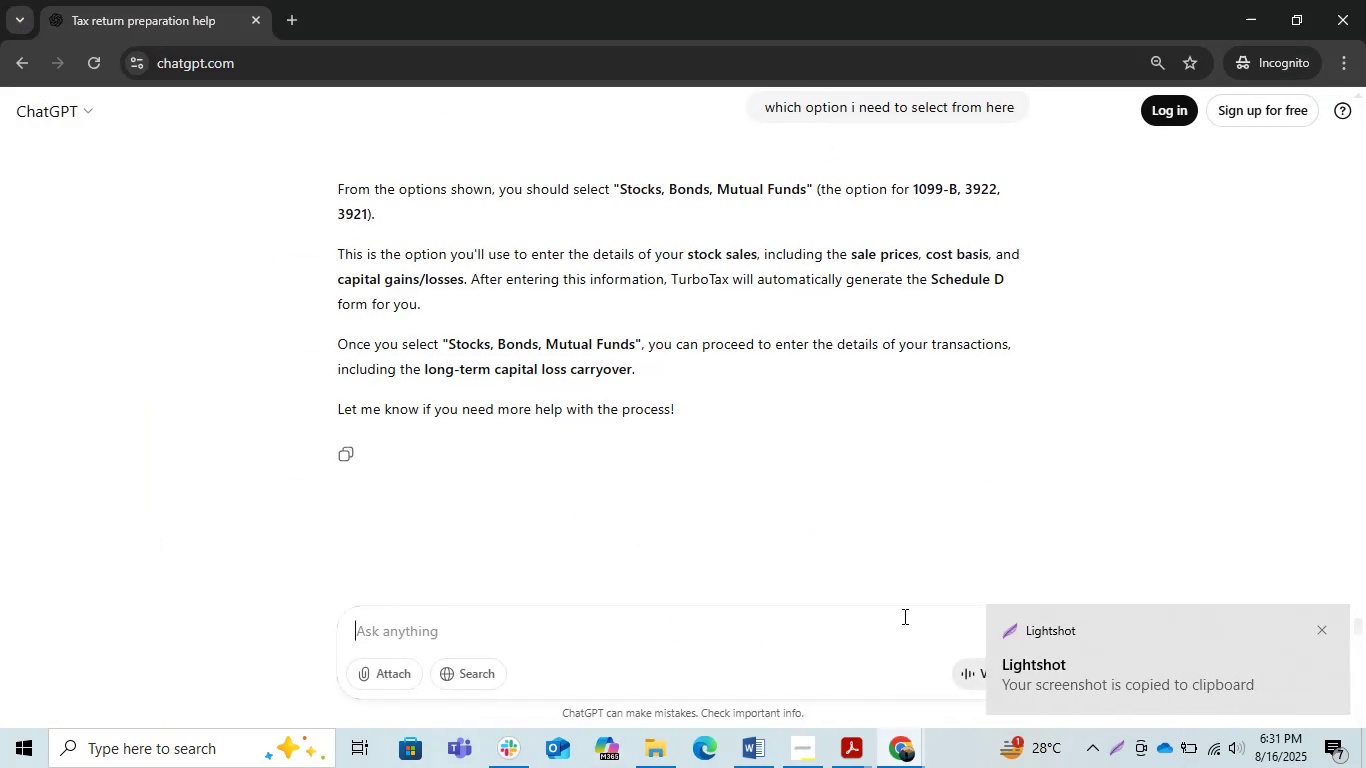 
left_click([735, 626])
 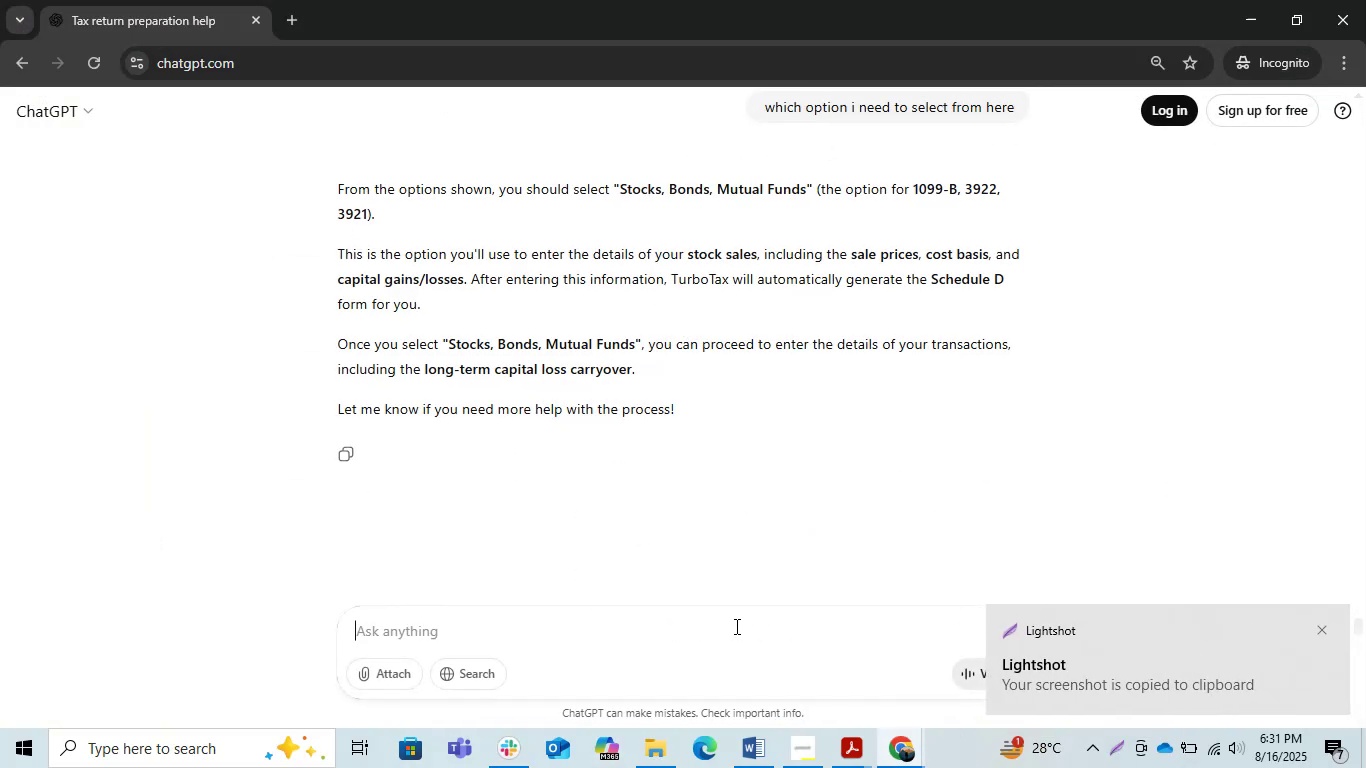 
key(Control+V)
 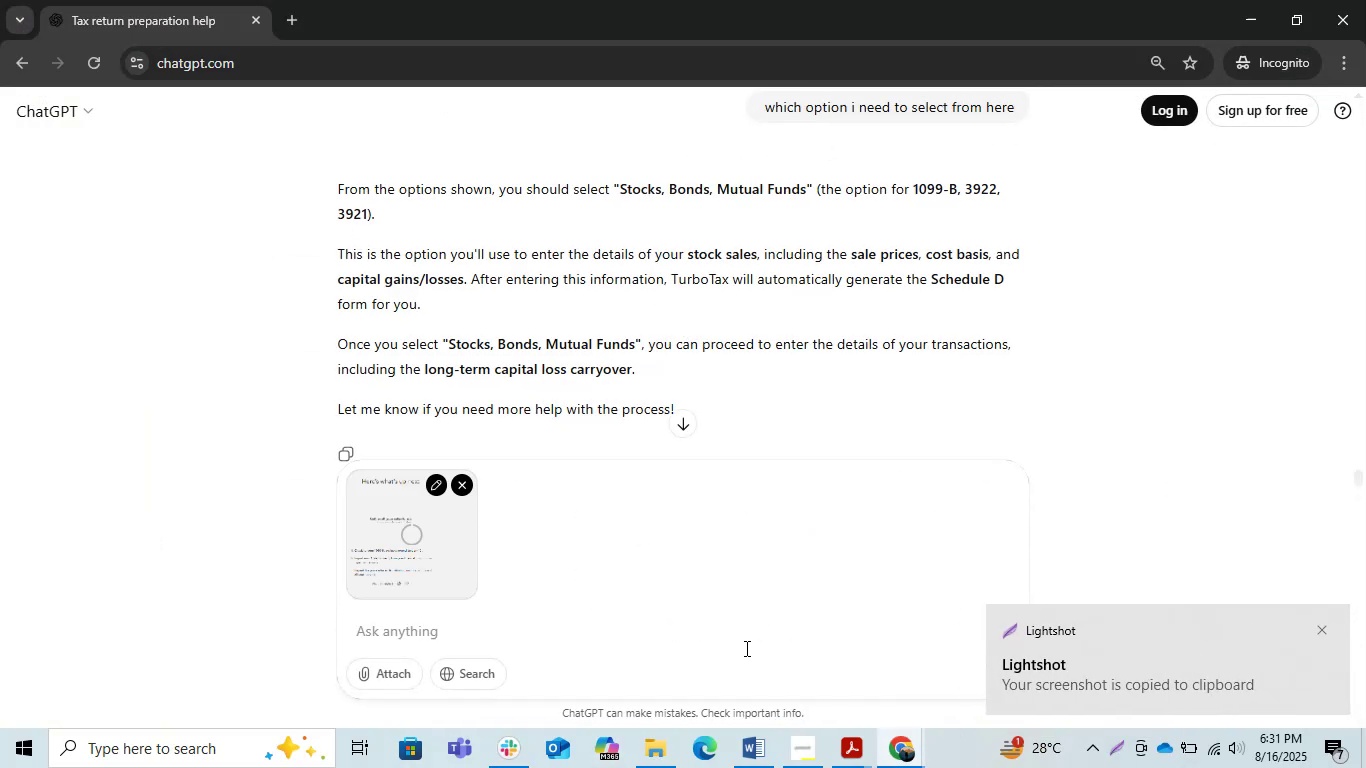 
key(Enter)
 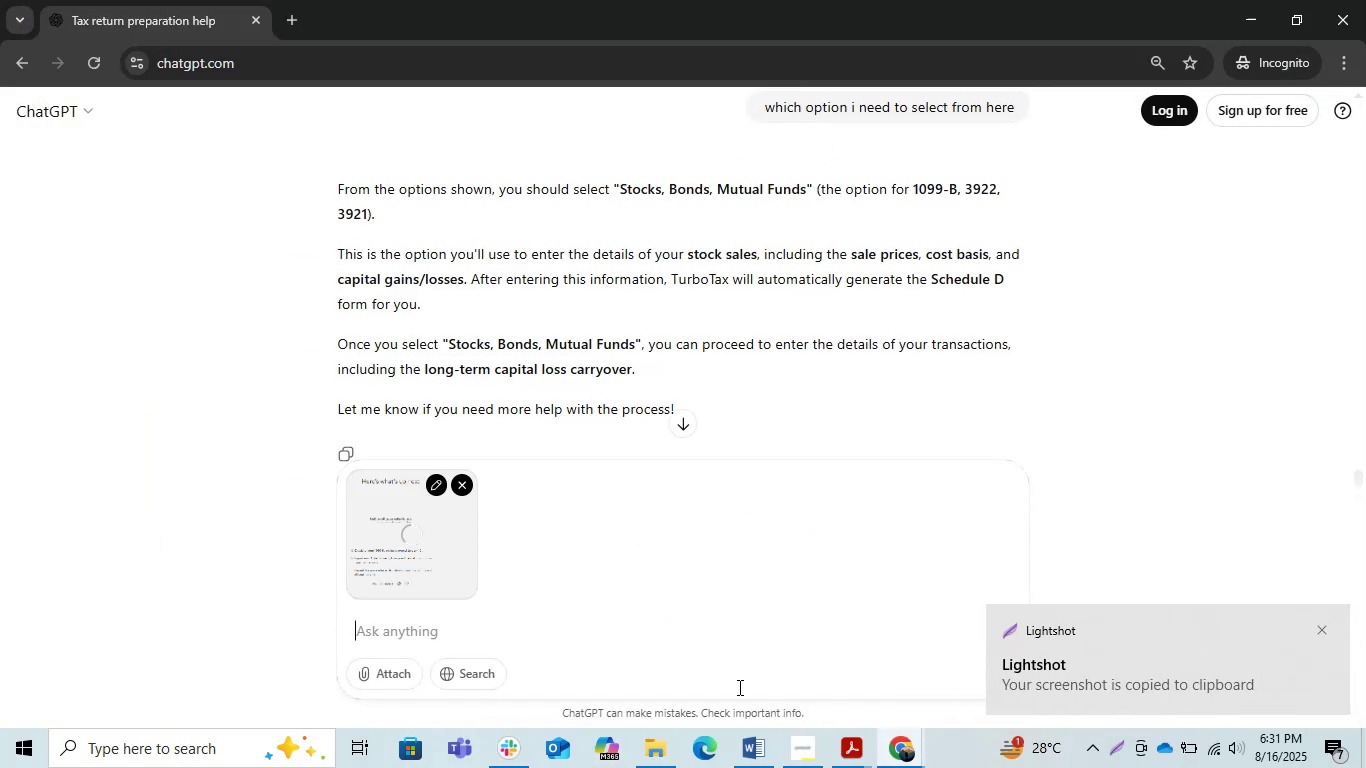 
key(Enter)
 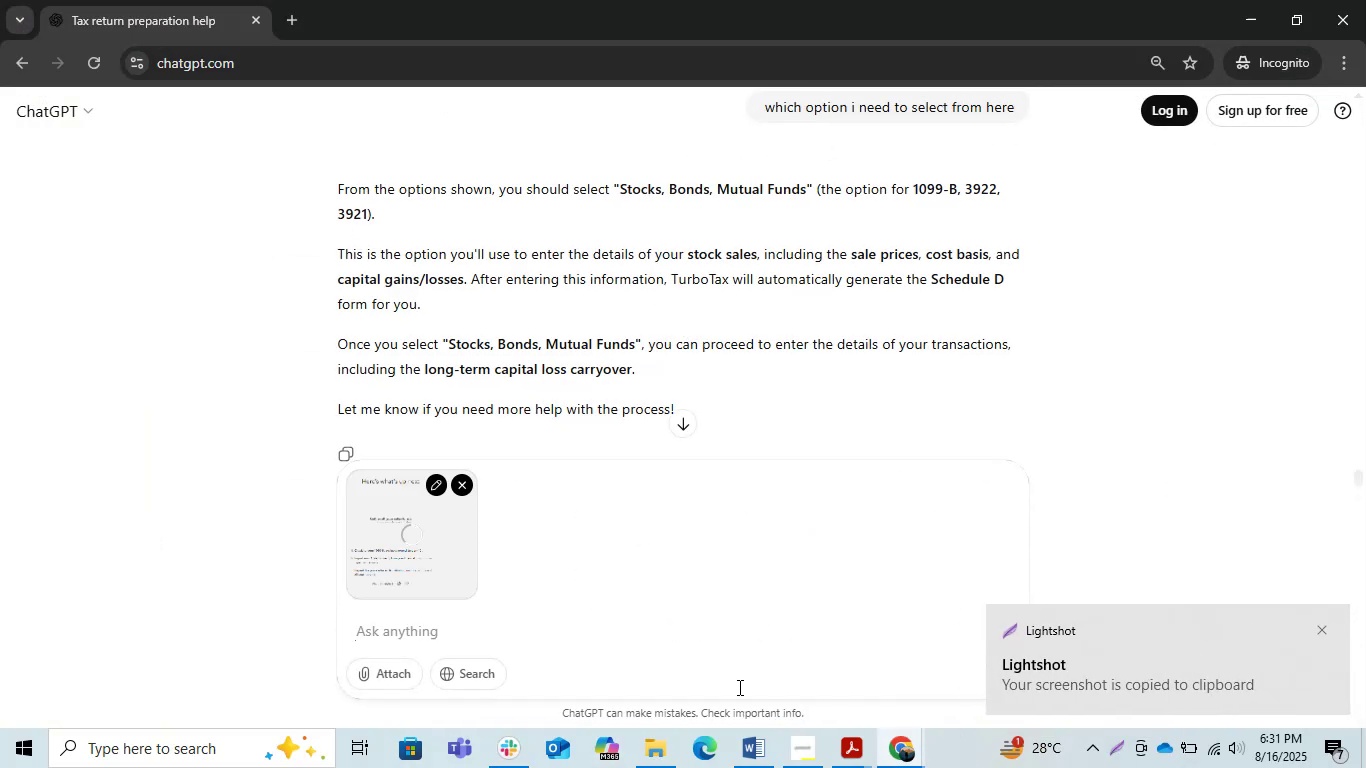 
key(Enter)
 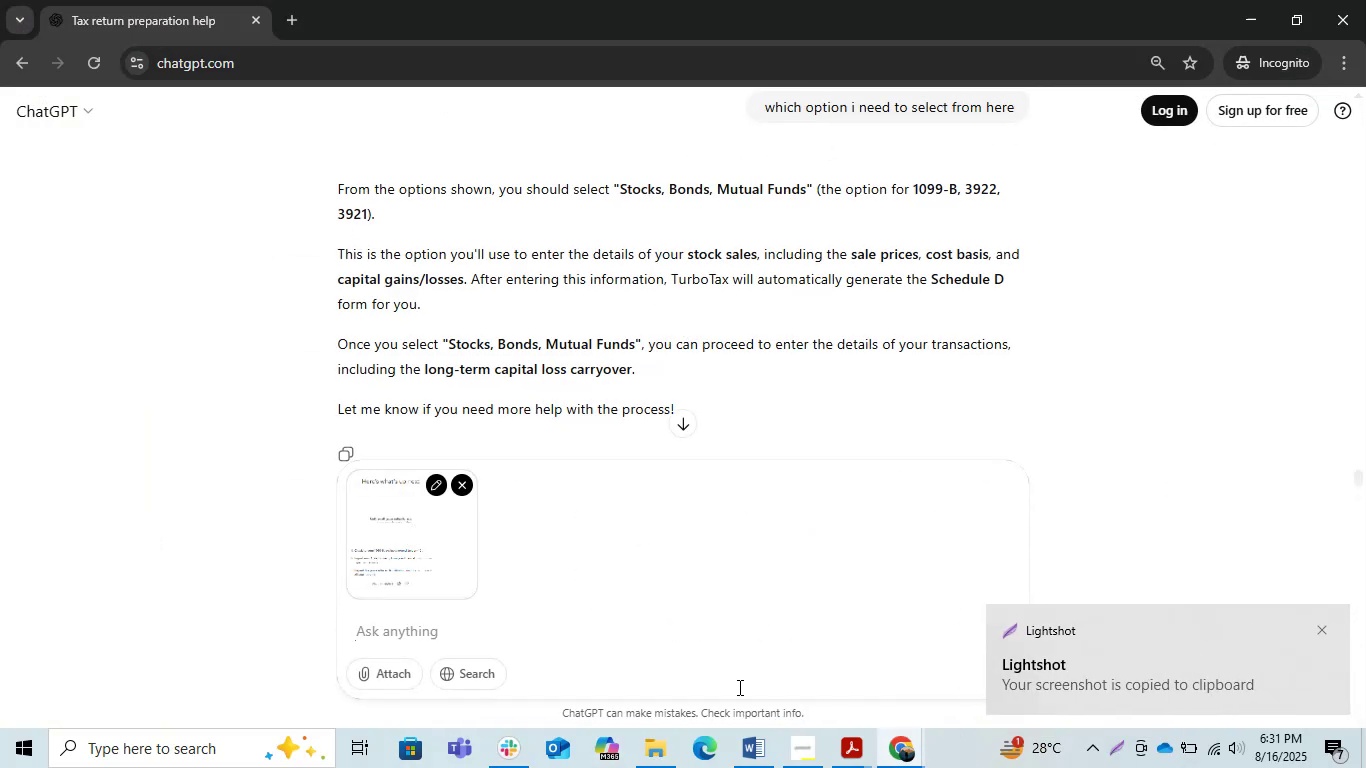 
hold_key(key=Enter, duration=0.47)
 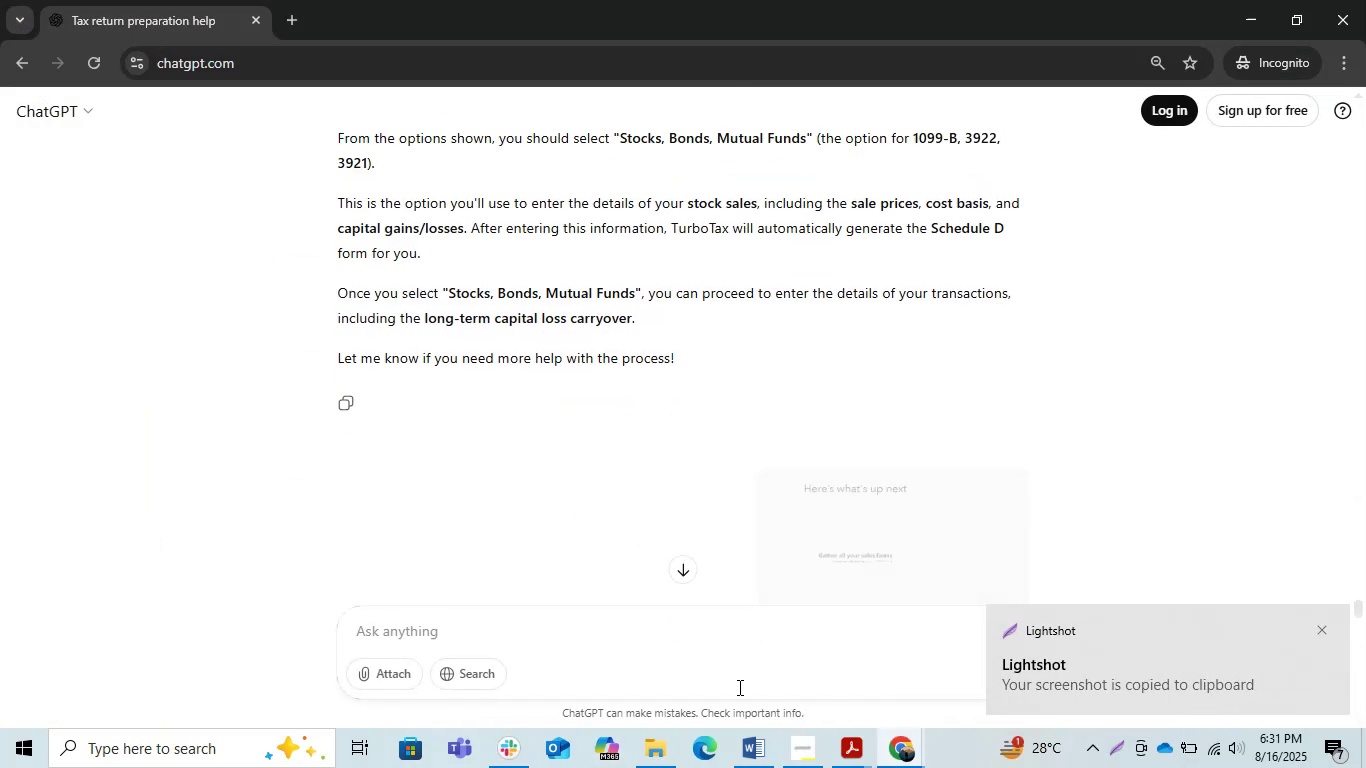 
key(Enter)
 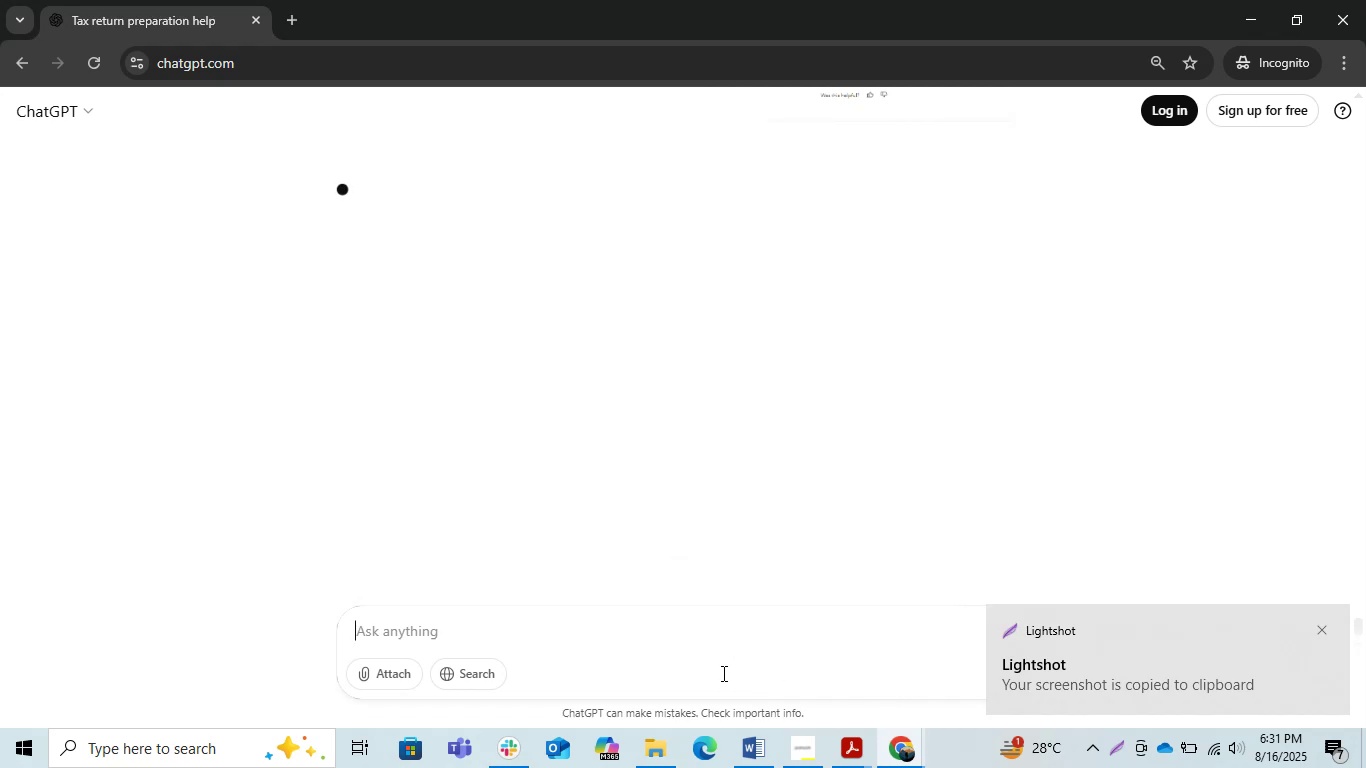 
key(Alt+AltLeft)
 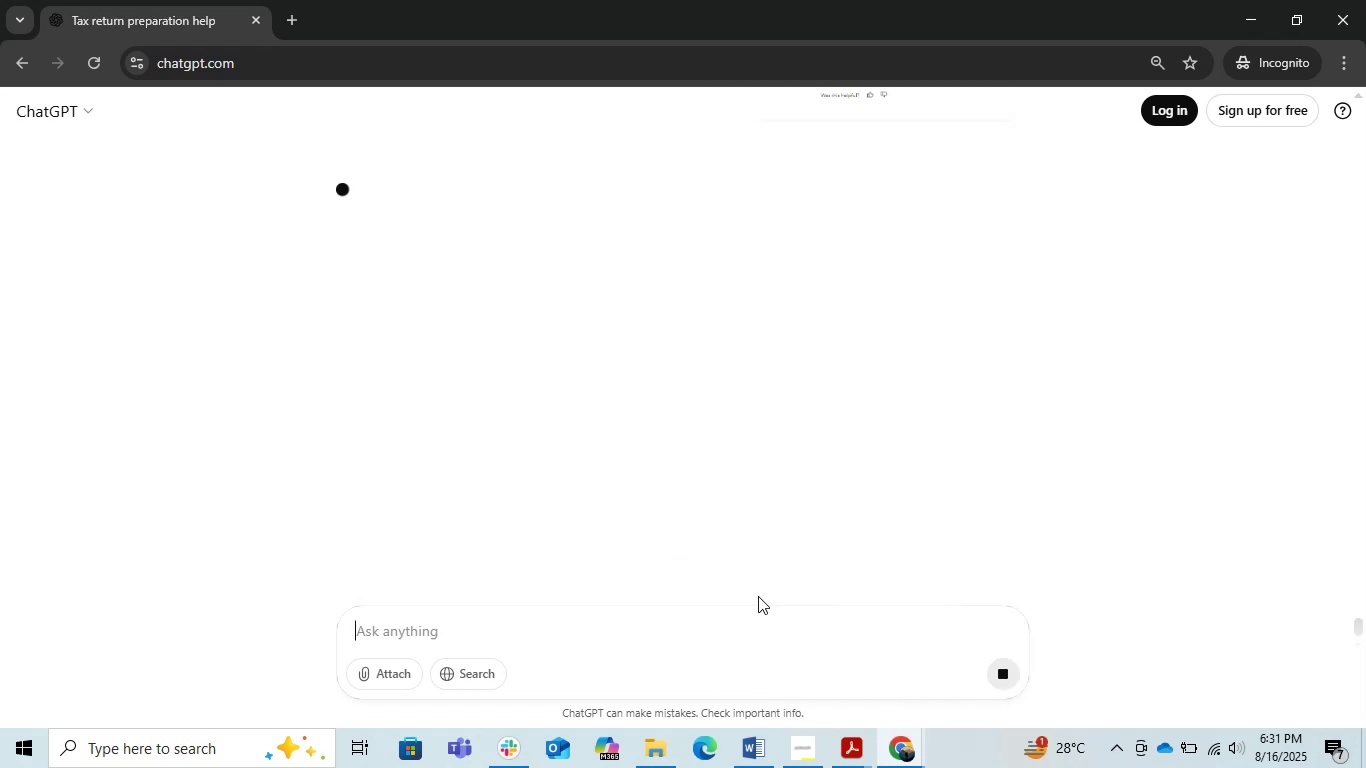 
key(Alt+Tab)
 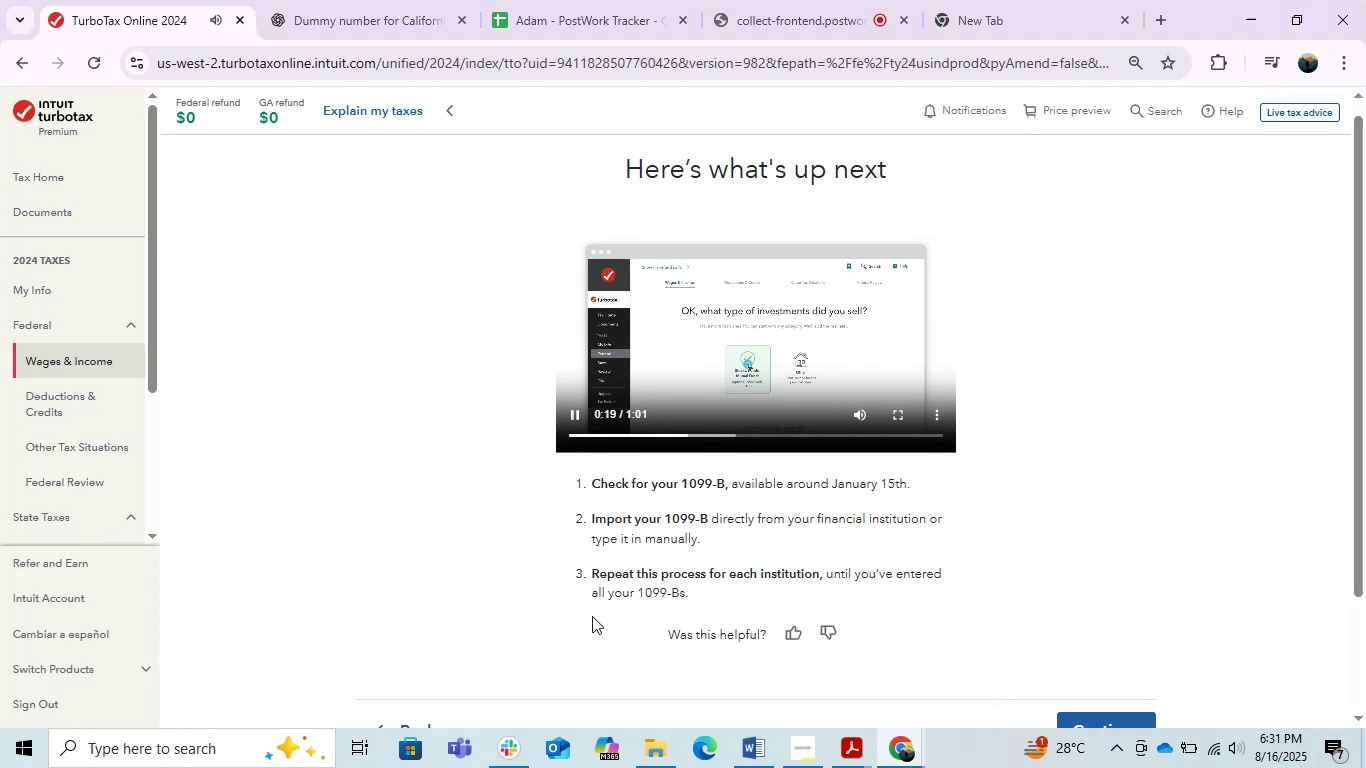 
mouse_move([549, 605])
 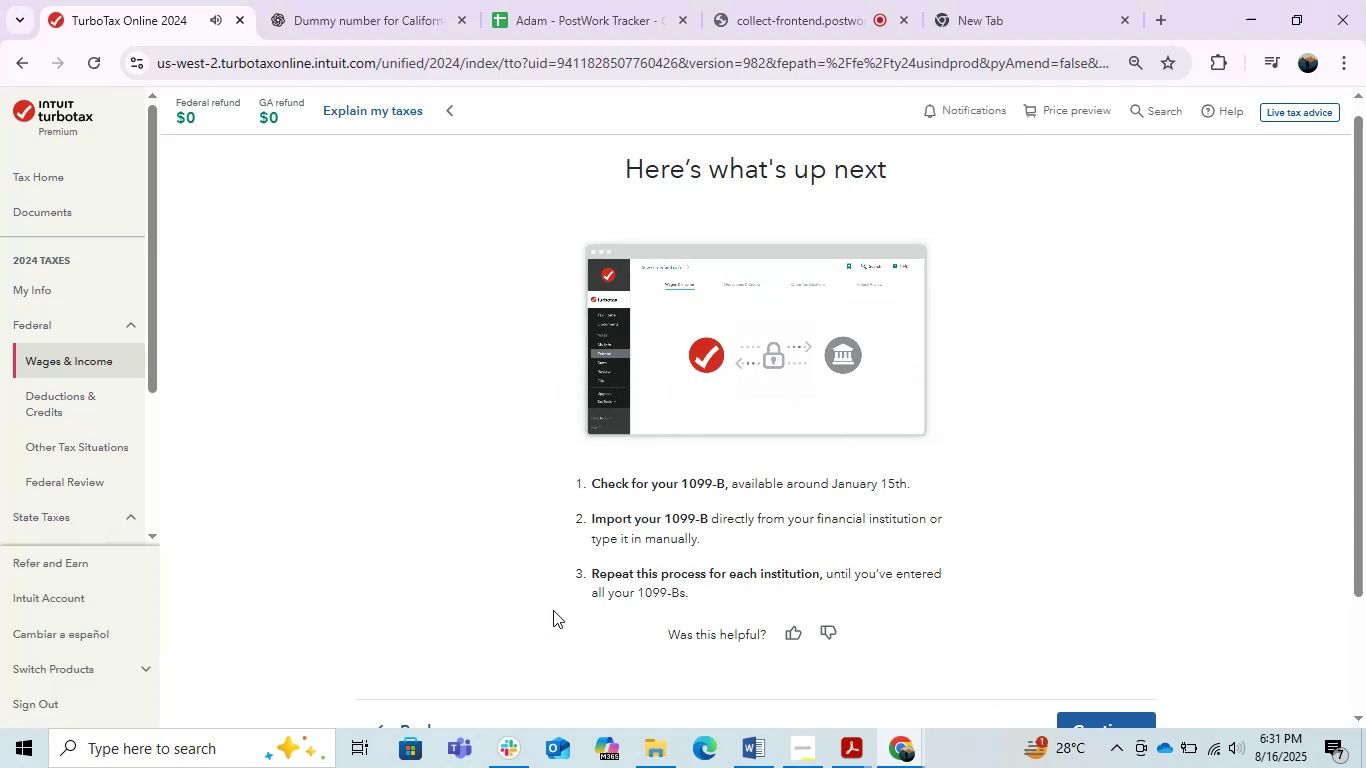 
scroll: coordinate [553, 611], scroll_direction: down, amount: 1.0
 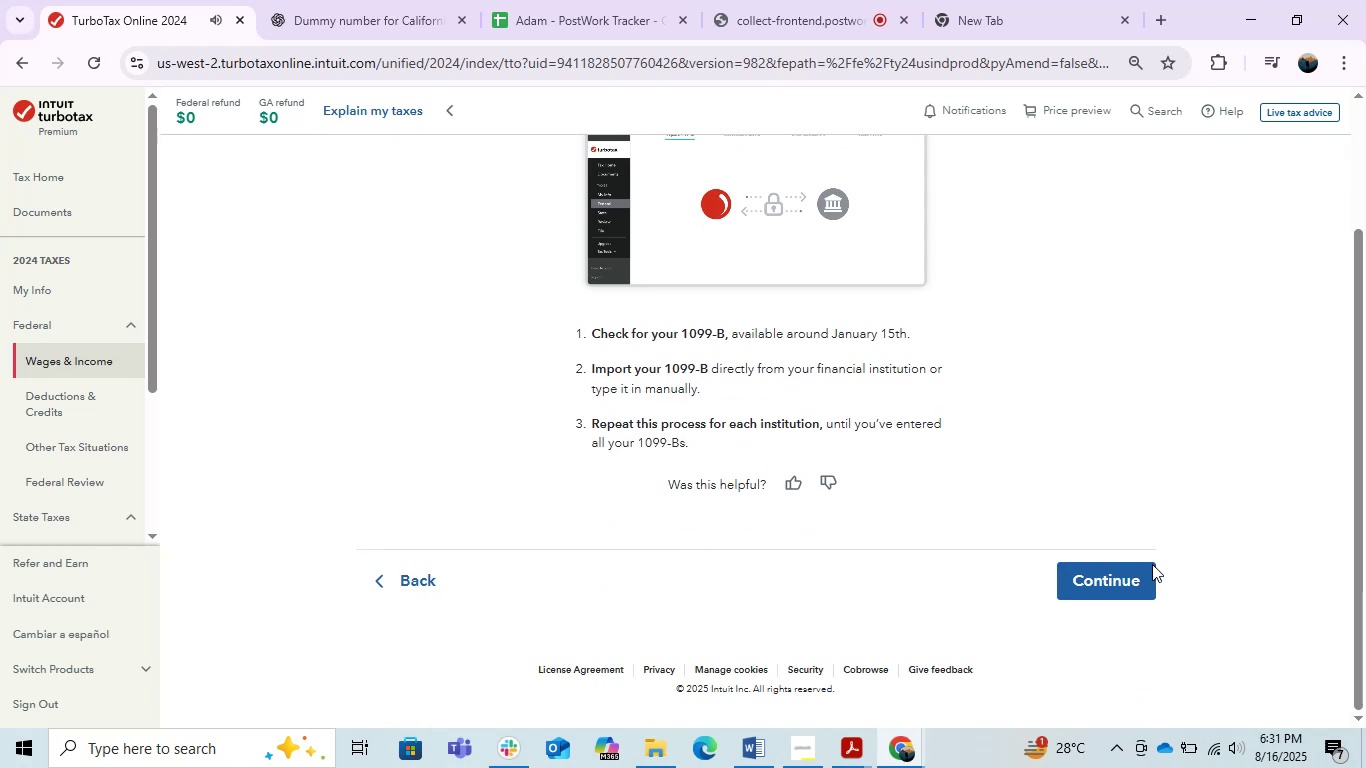 
left_click([1114, 573])
 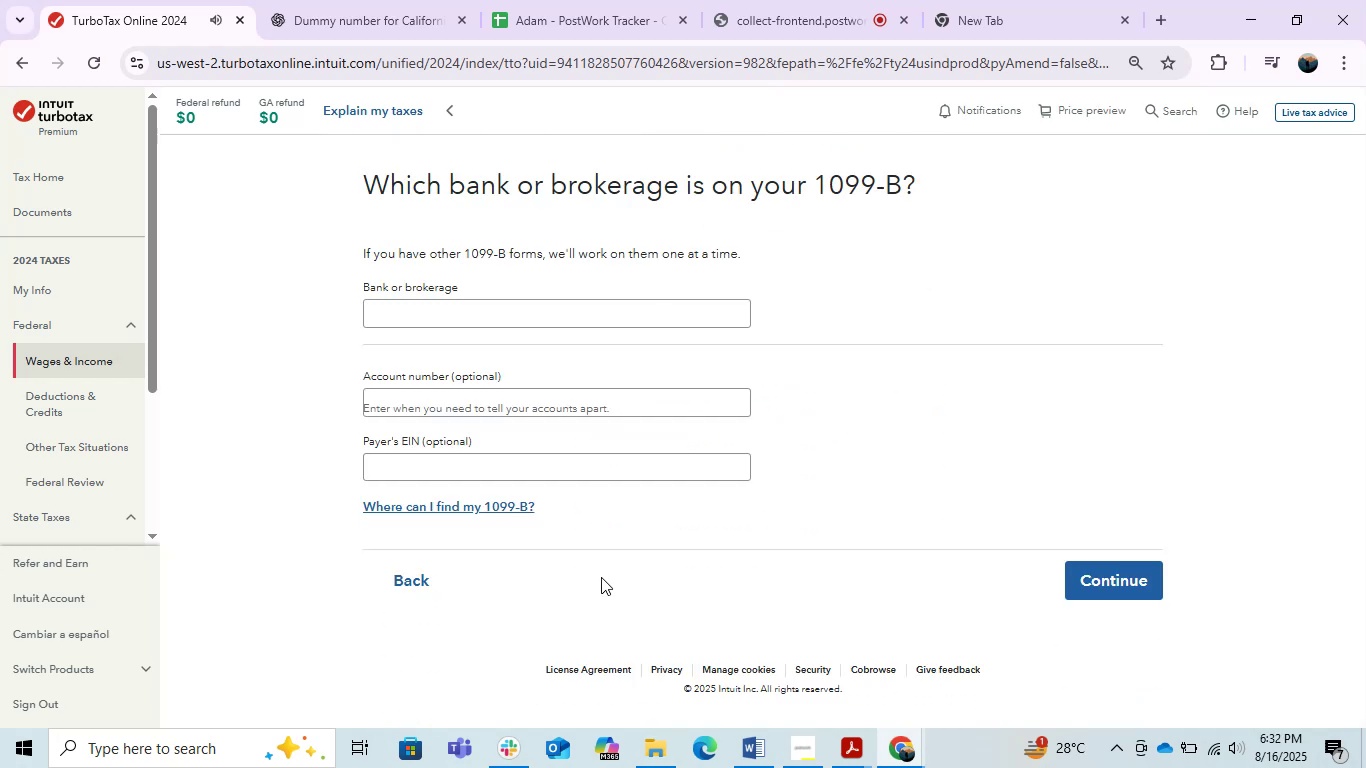 
key(Alt+Tab)
 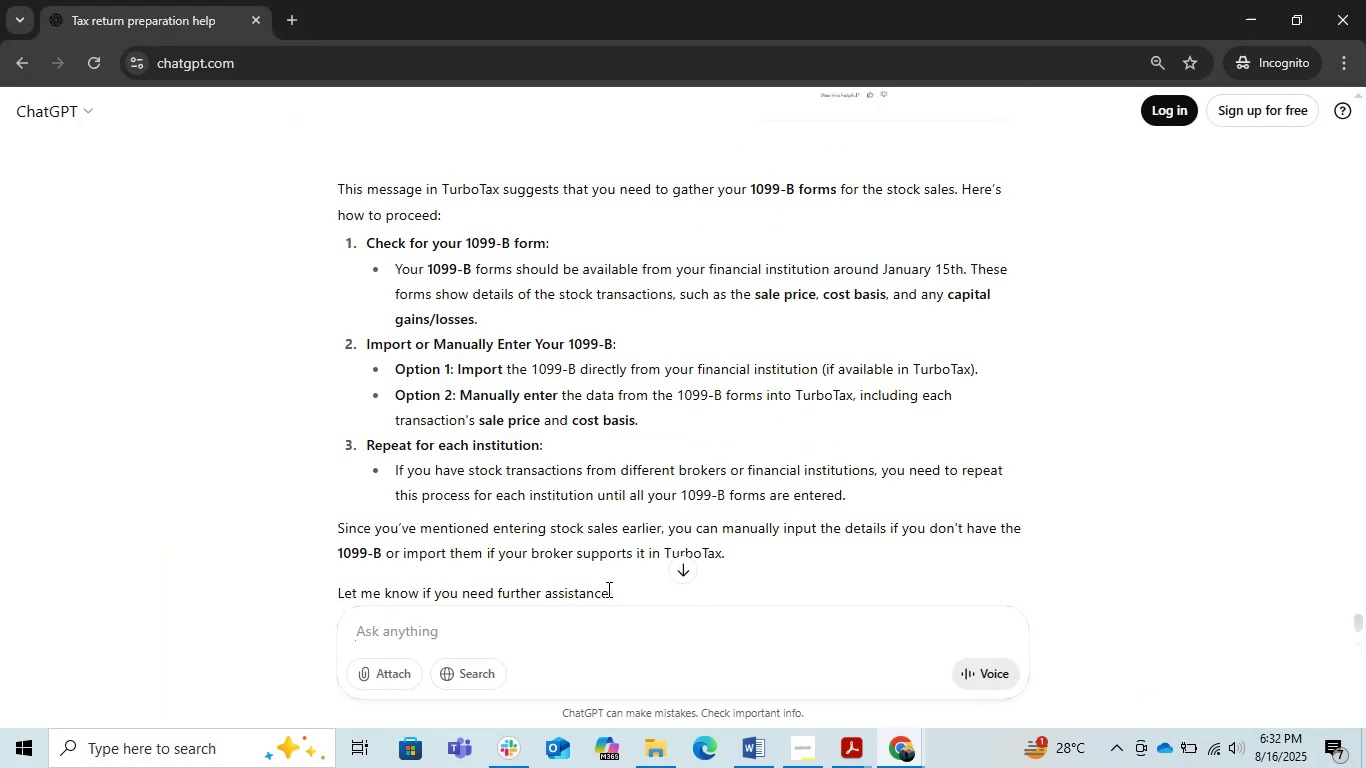 
wait(5.94)
 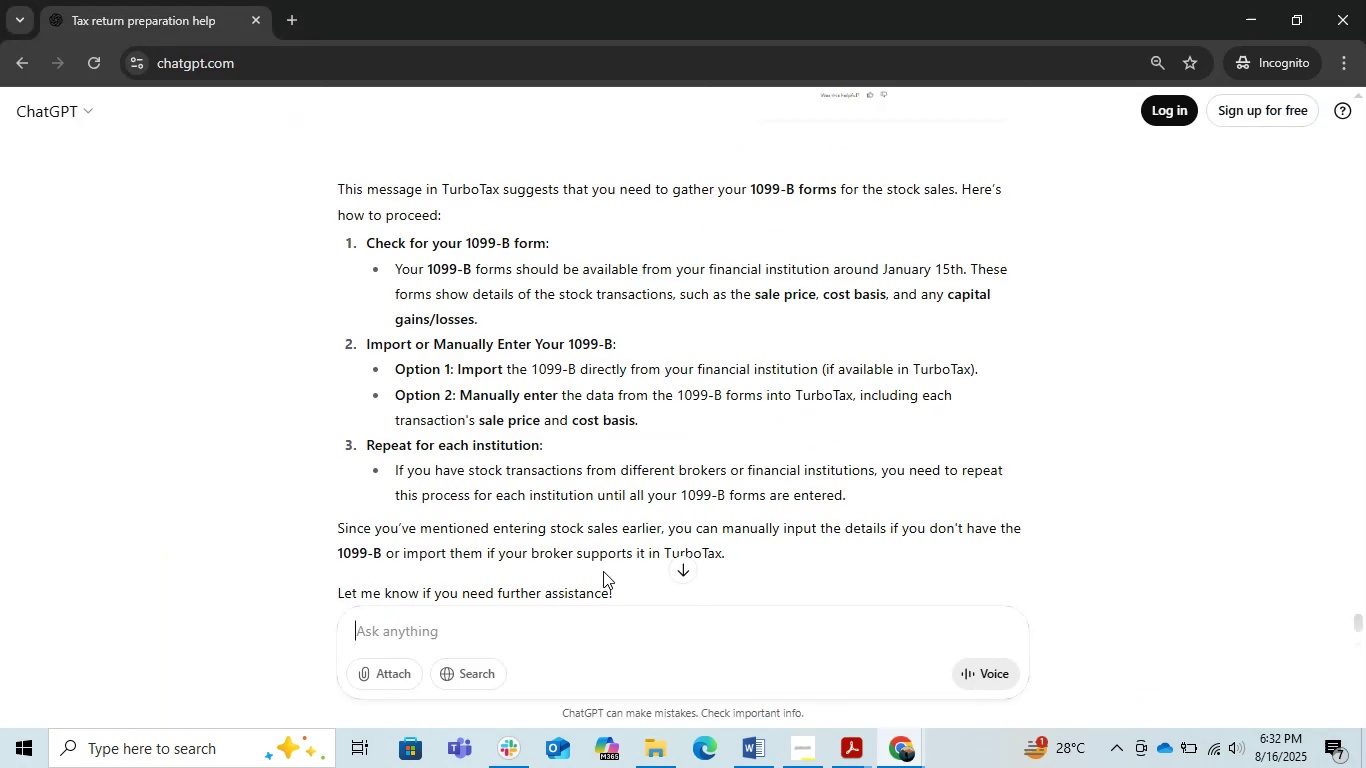 
key(Alt+Tab)
 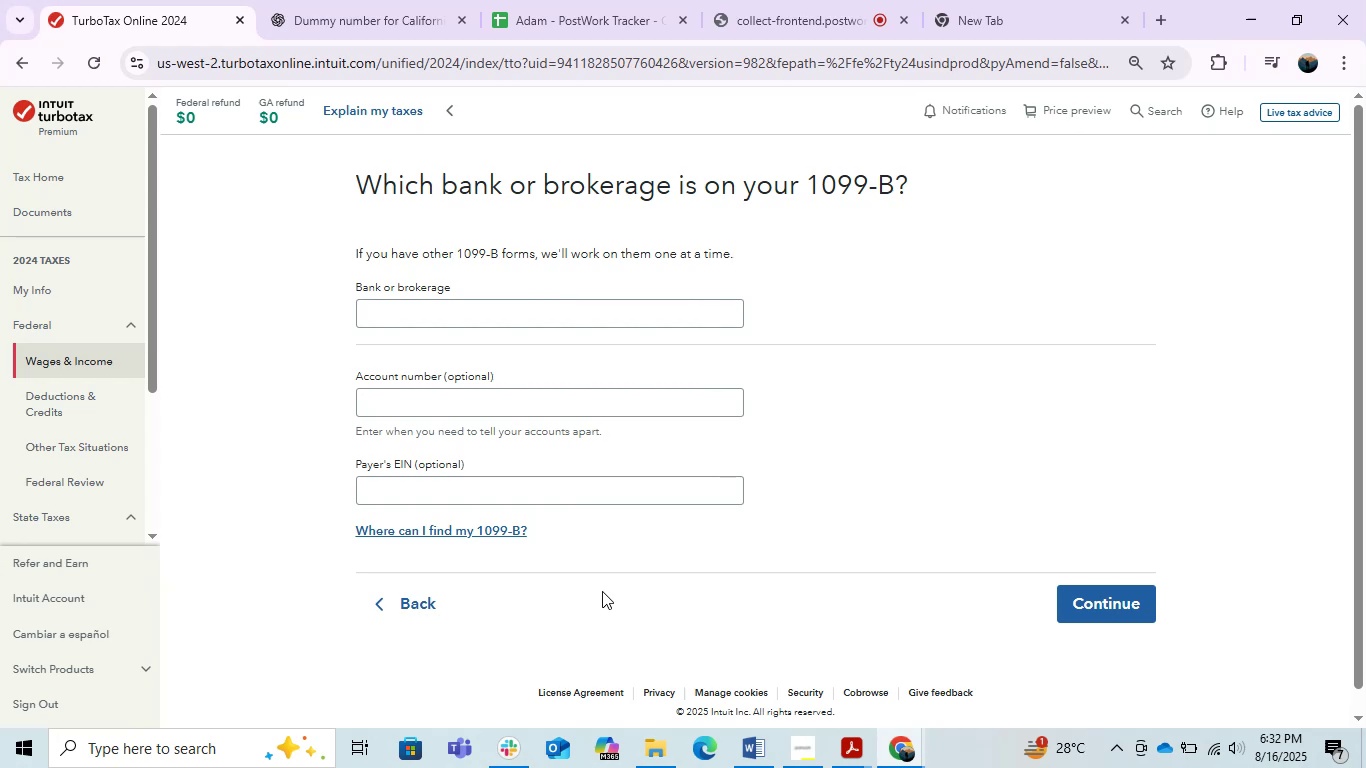 
wait(8.03)
 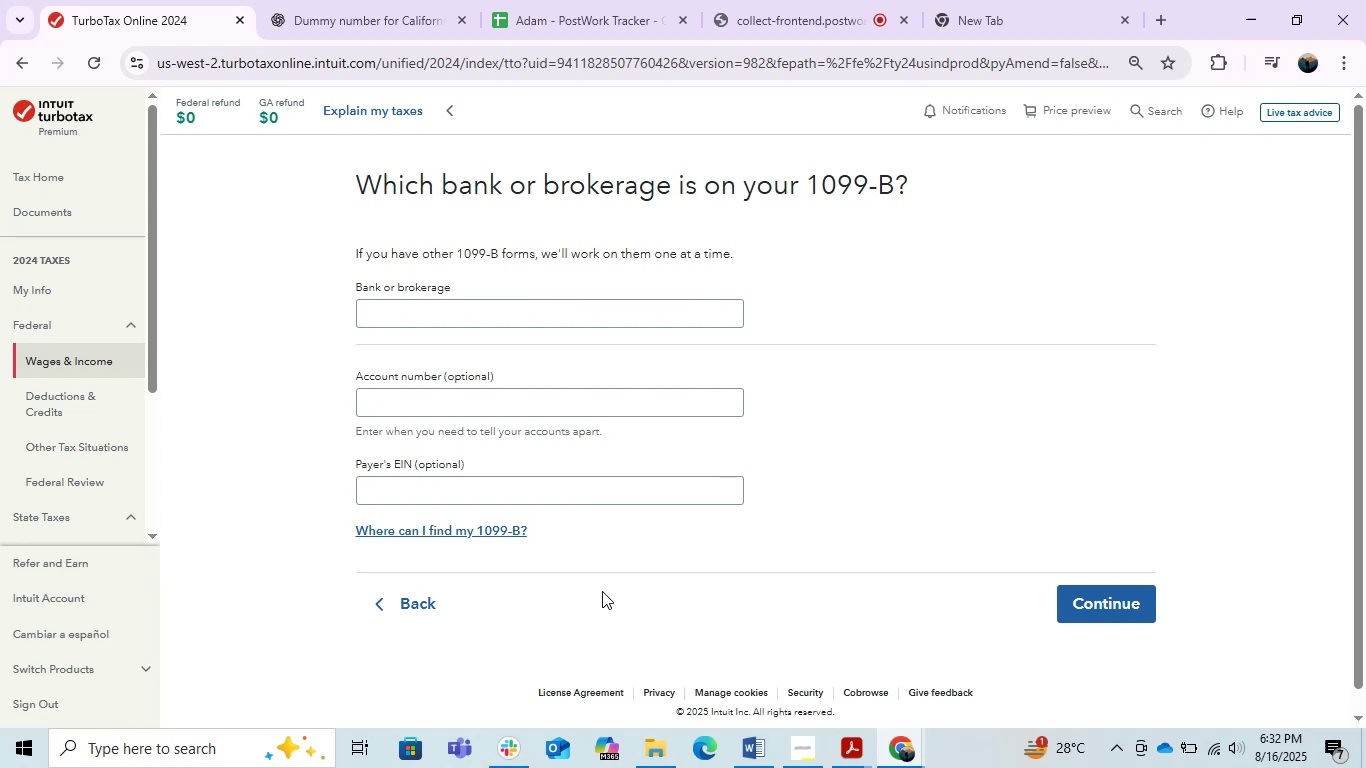 
key(PrintScreen)
 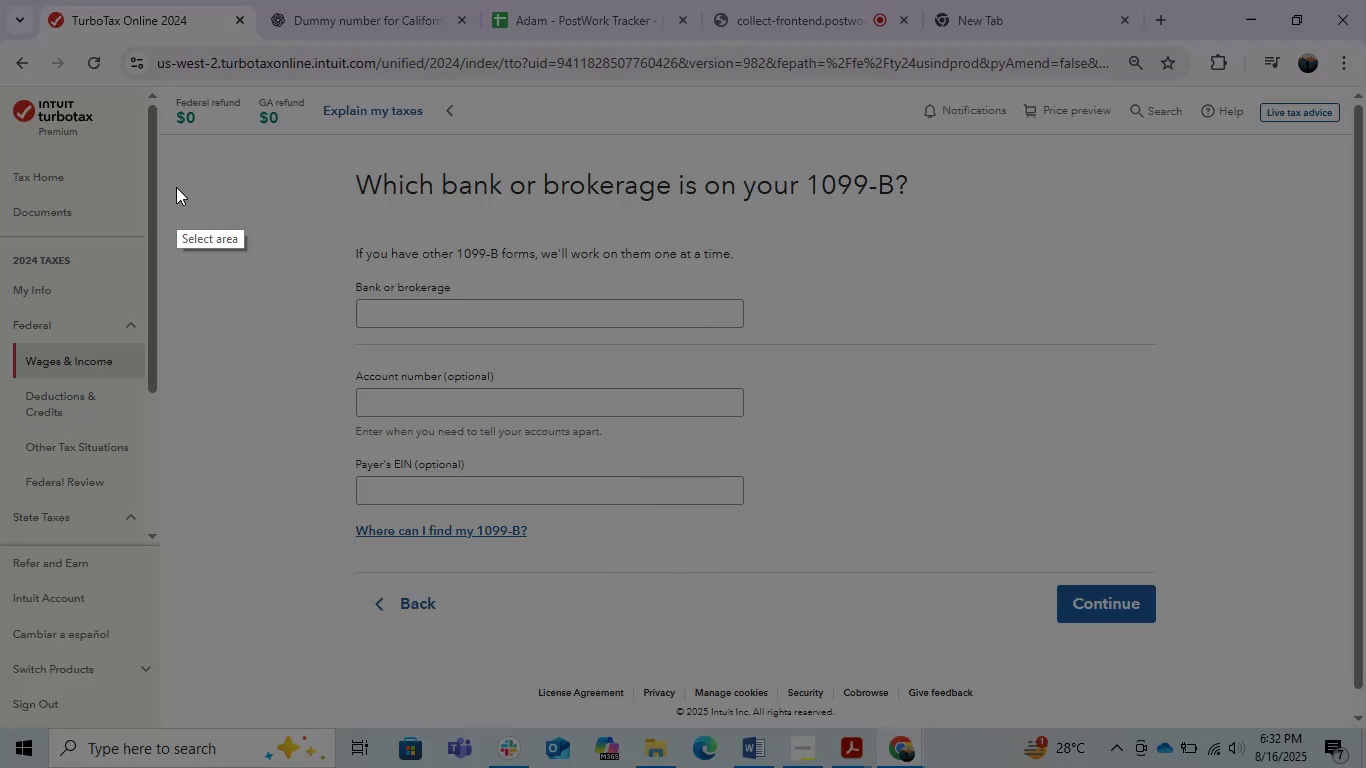 
left_click_drag(start_coordinate=[283, 147], to_coordinate=[1322, 690])
 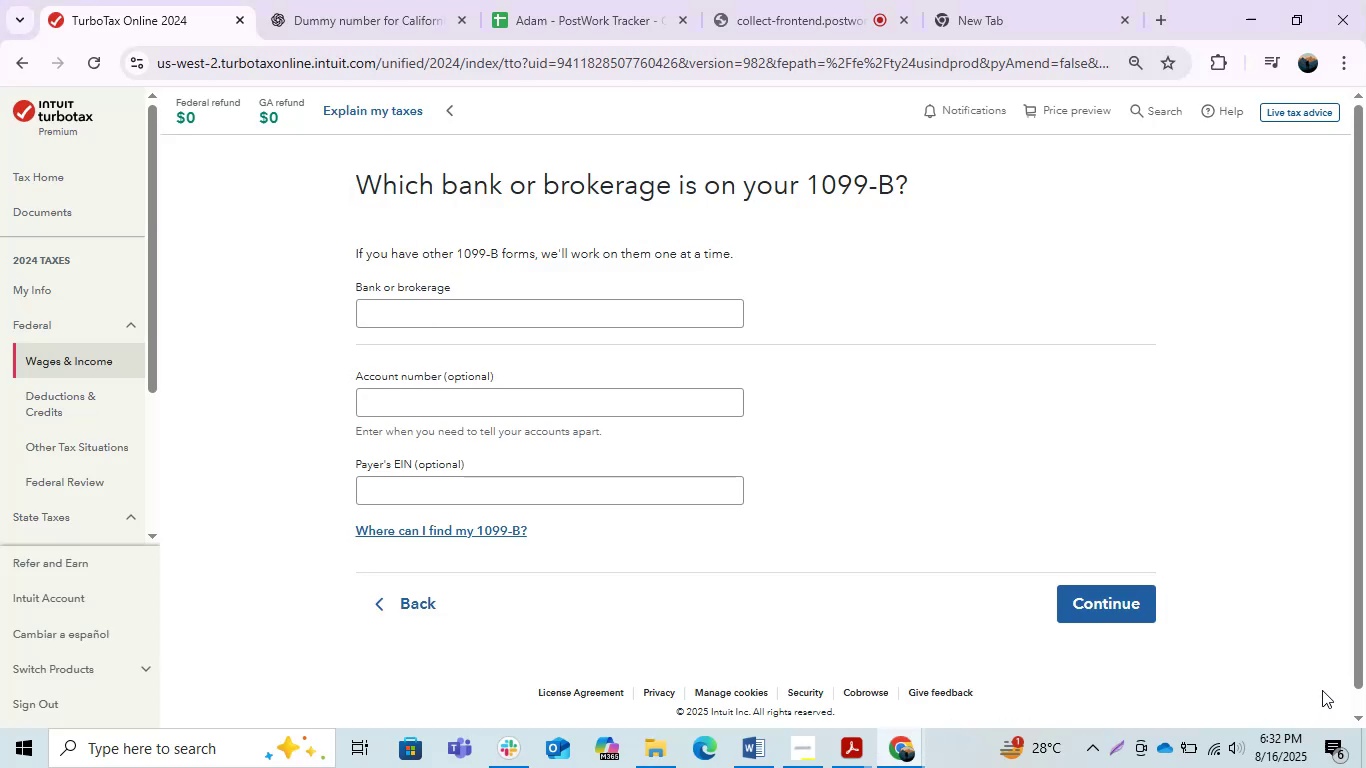 
key(Control+C)
 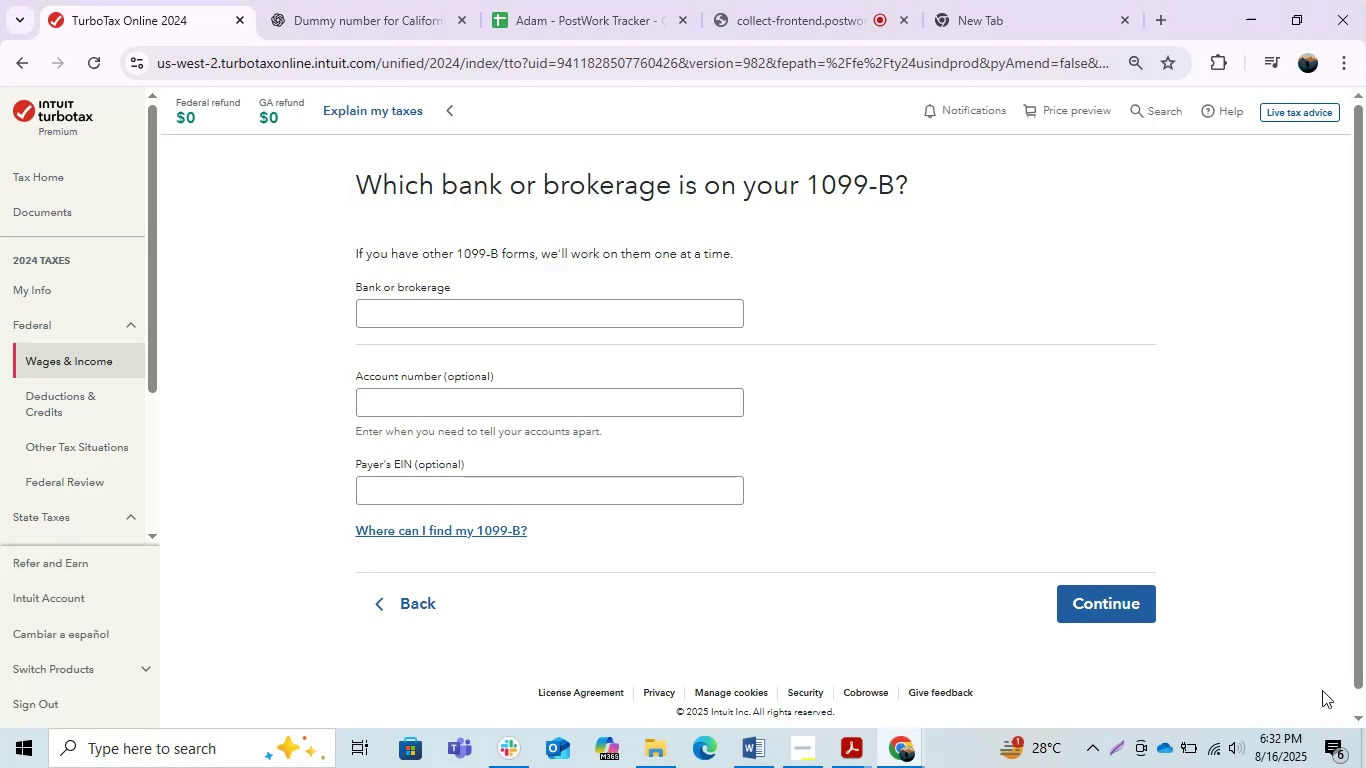 
key(Alt+Tab)
 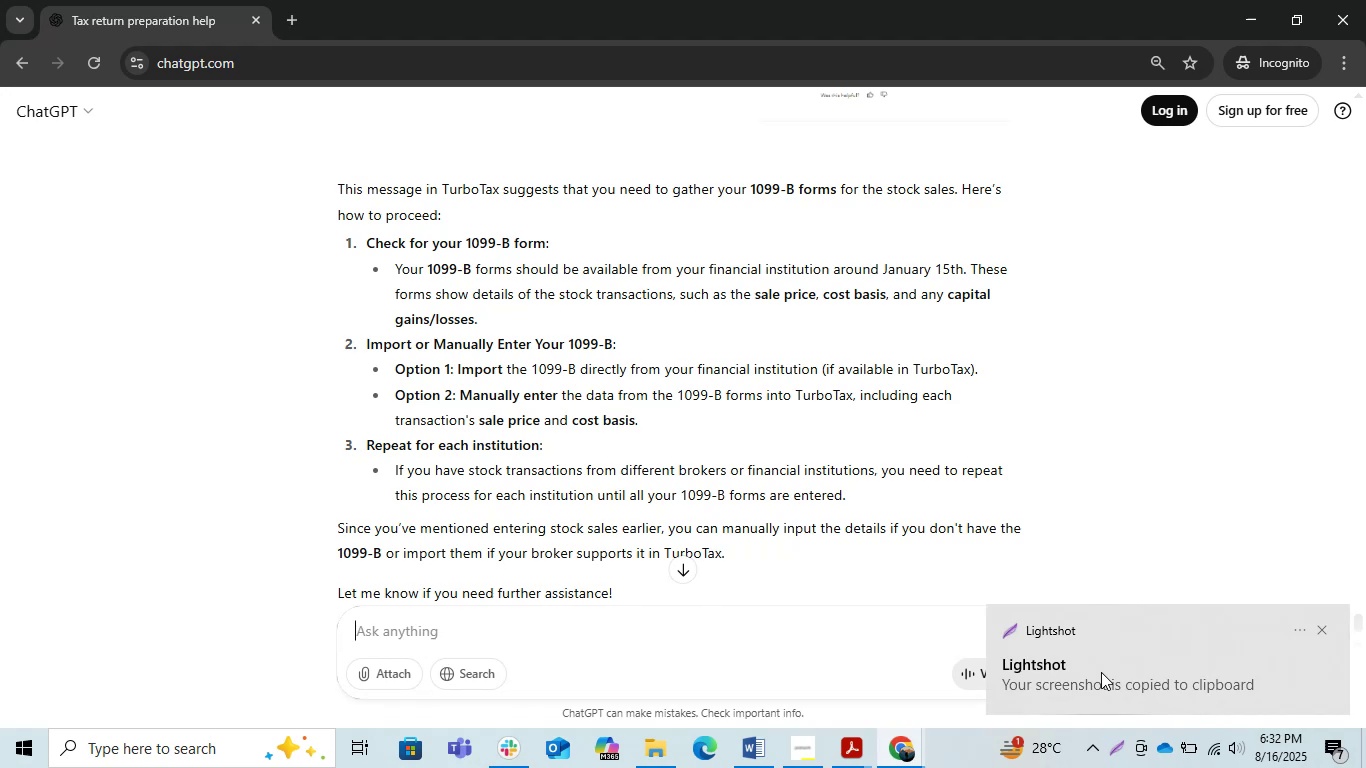 
scroll: coordinate [1102, 672], scroll_direction: down, amount: 1.0
 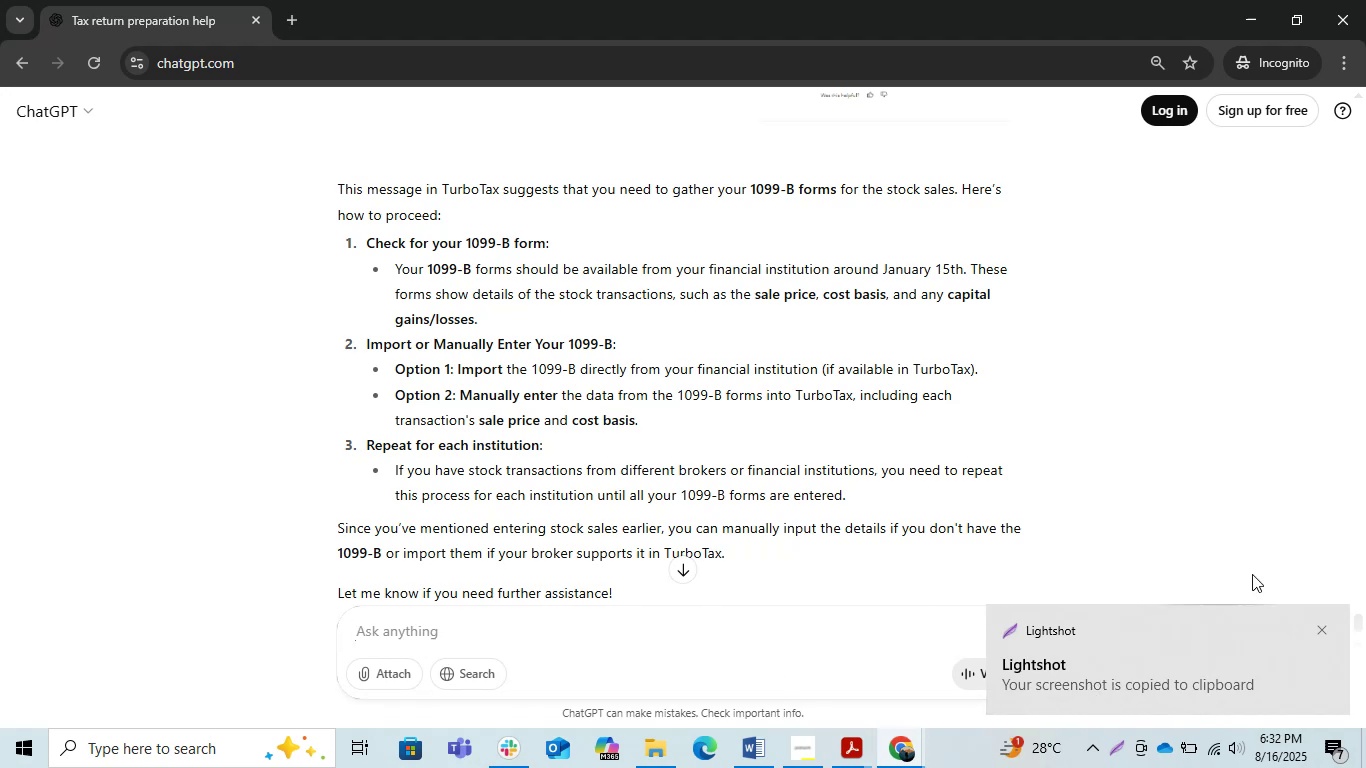 
left_click([1325, 631])
 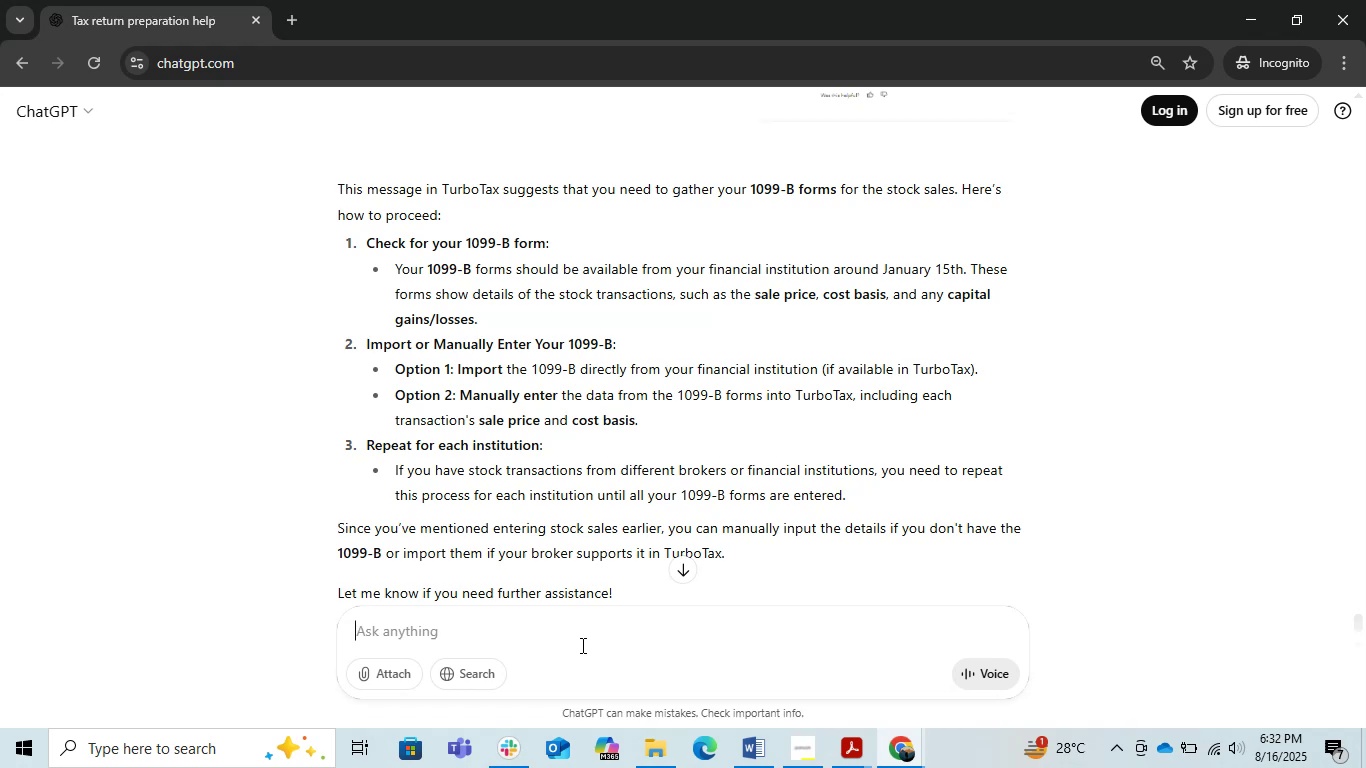 
wait(18.41)
 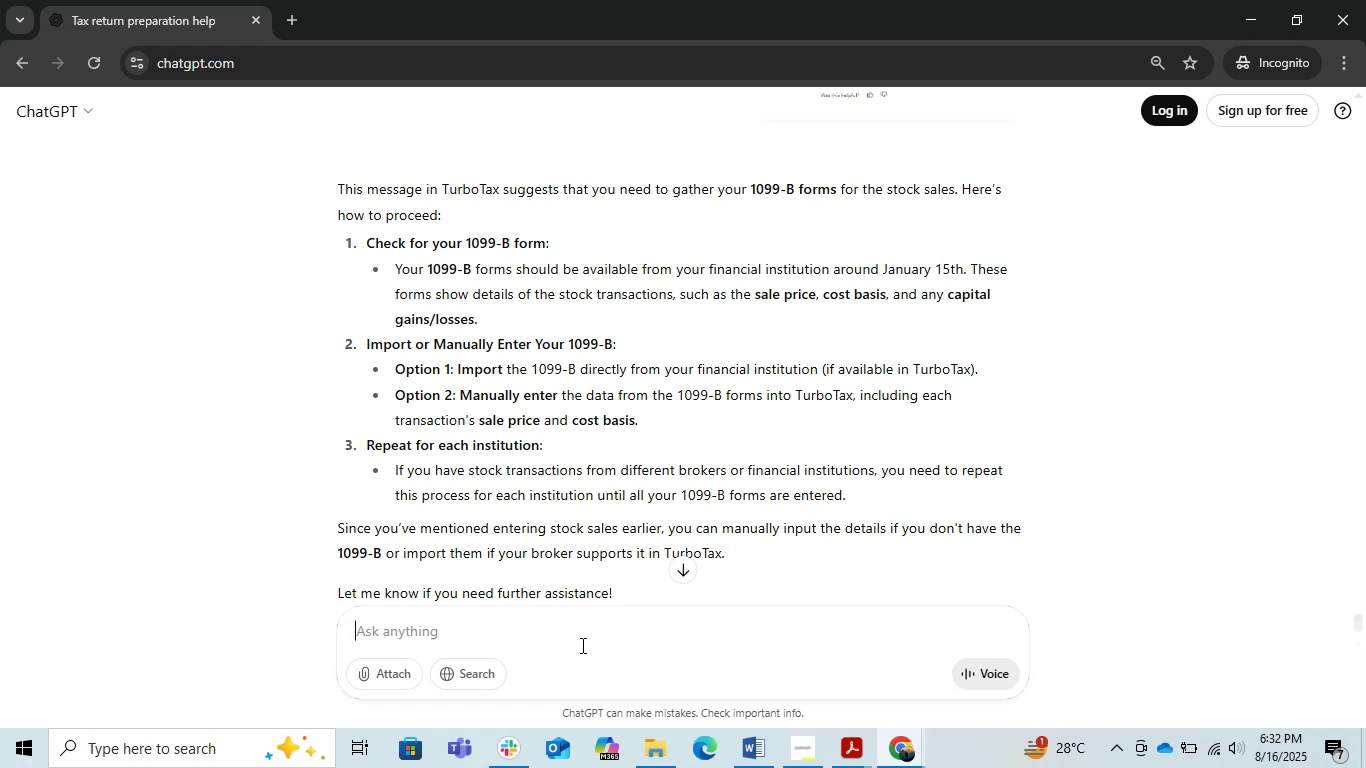 
left_click([581, 645])
 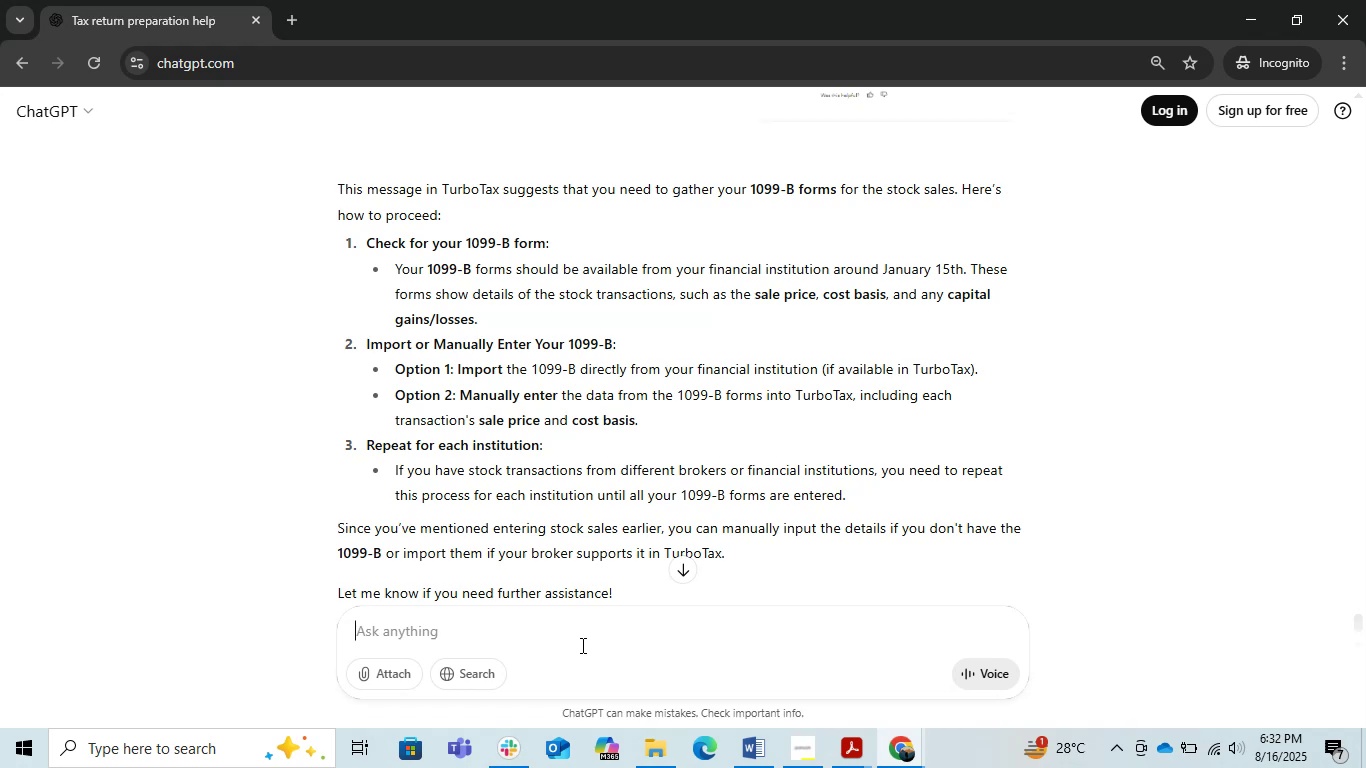 
key(Control+V)
 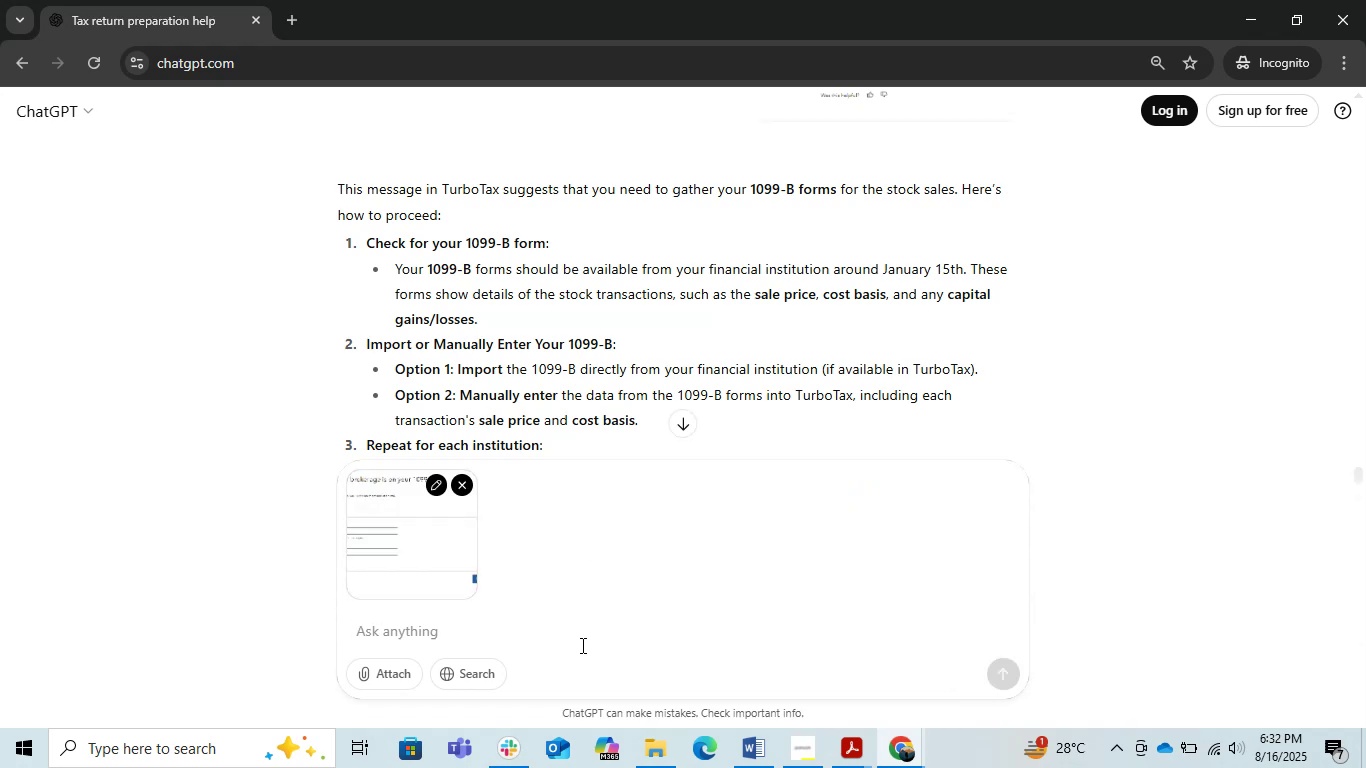 
hold_key(key=I, duration=0.33)
 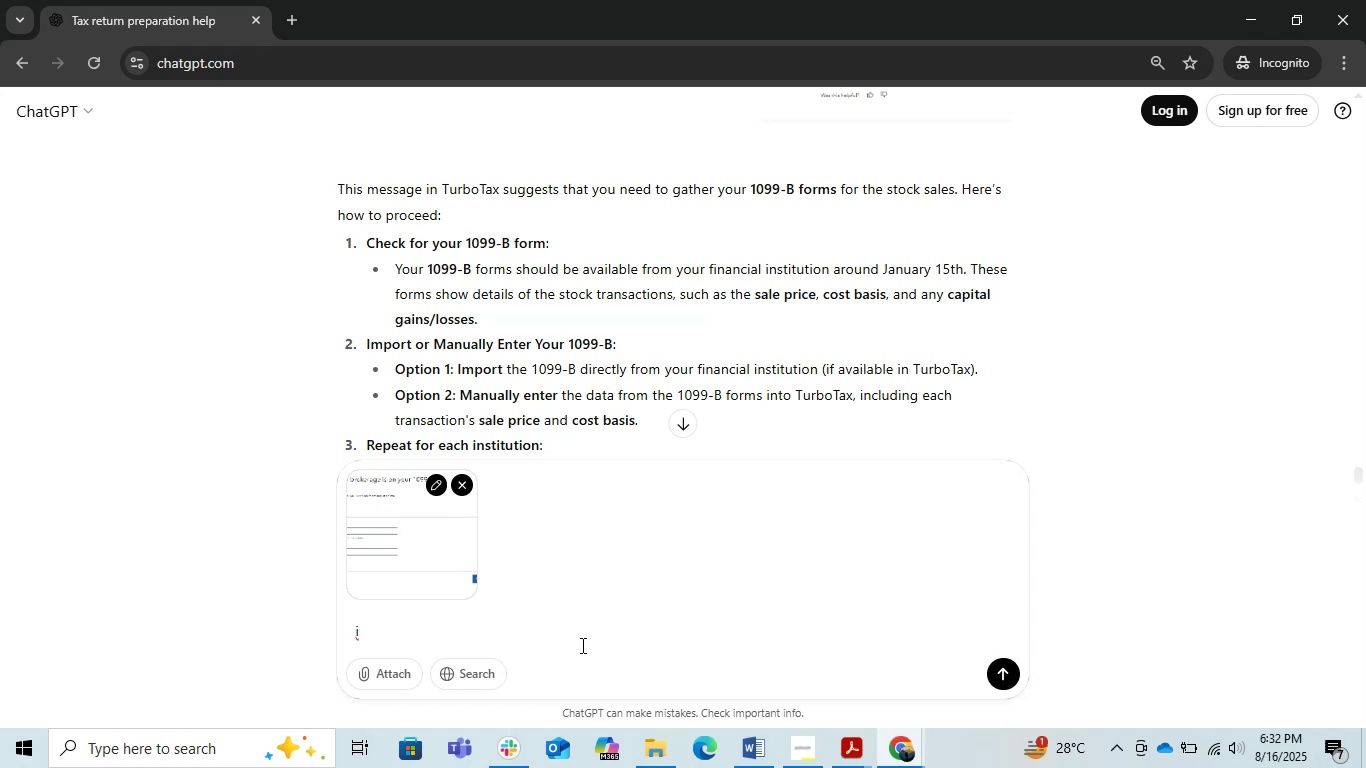 
key(Backspace)
type(am i going wr)
key(Backspace)
key(Backspace)
key(Backspace)
type(right)
 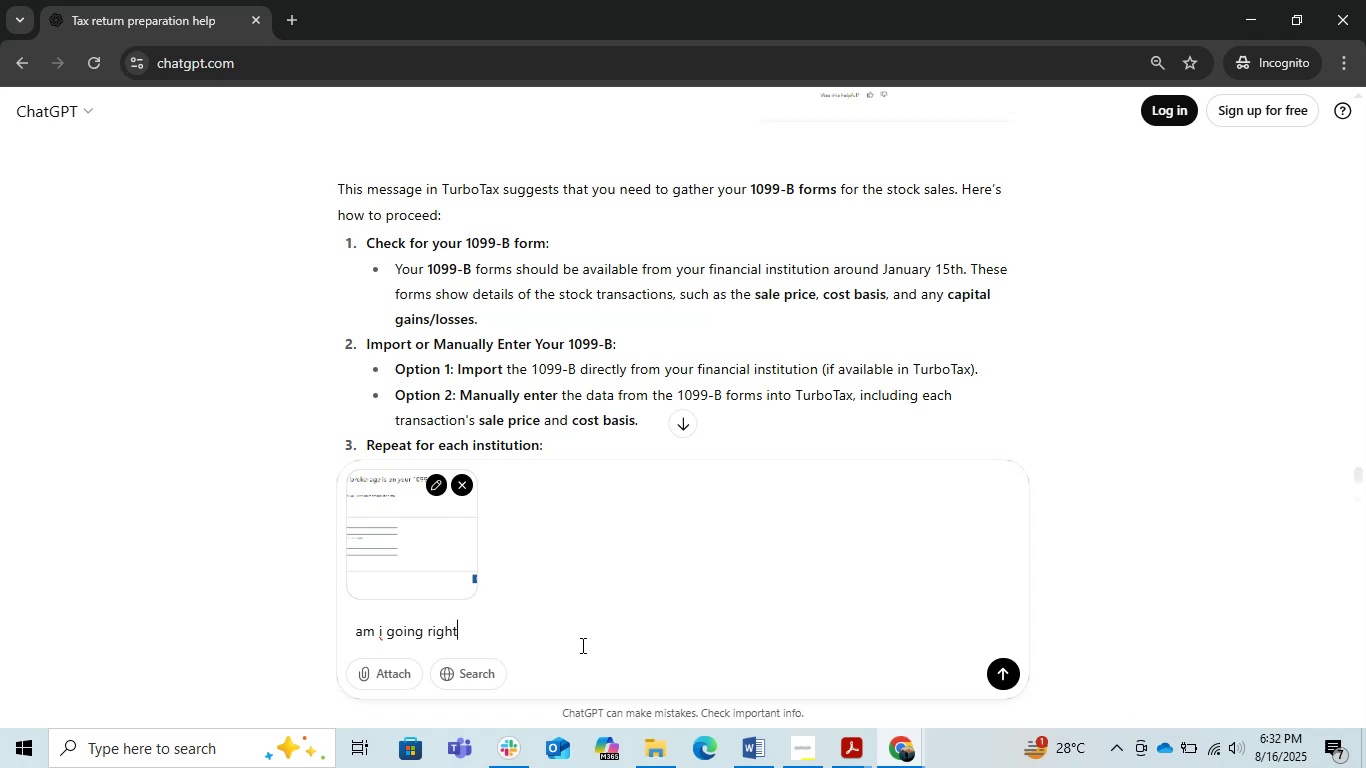 
key(Enter)
 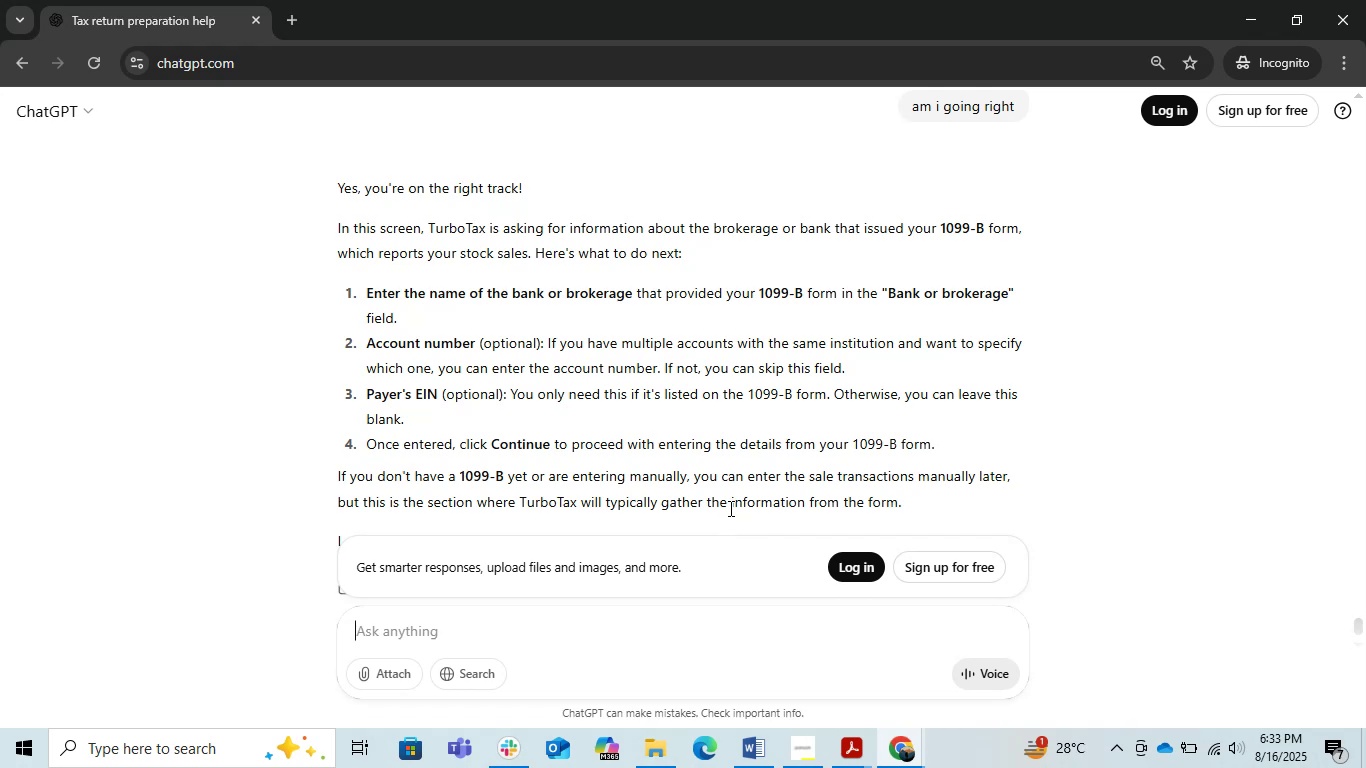 
wait(19.87)
 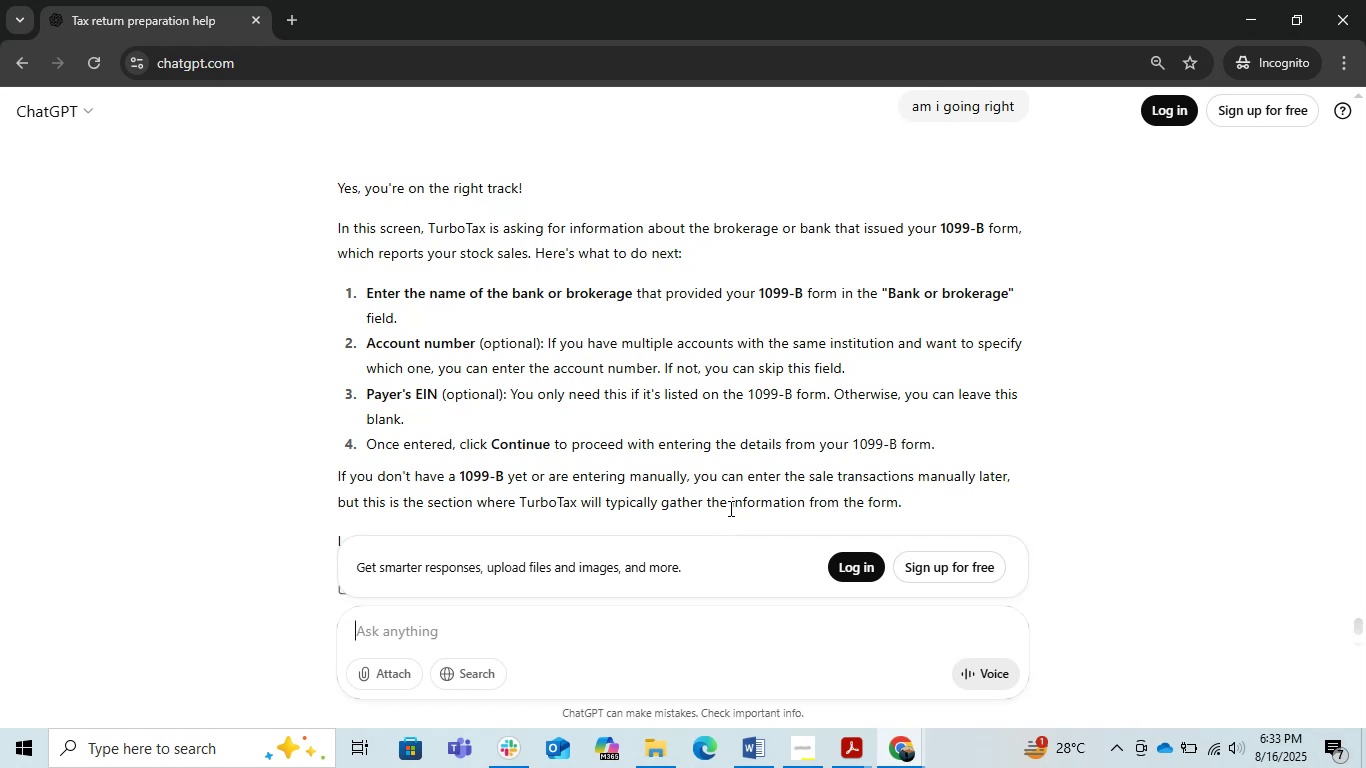 
left_click([854, 748])
 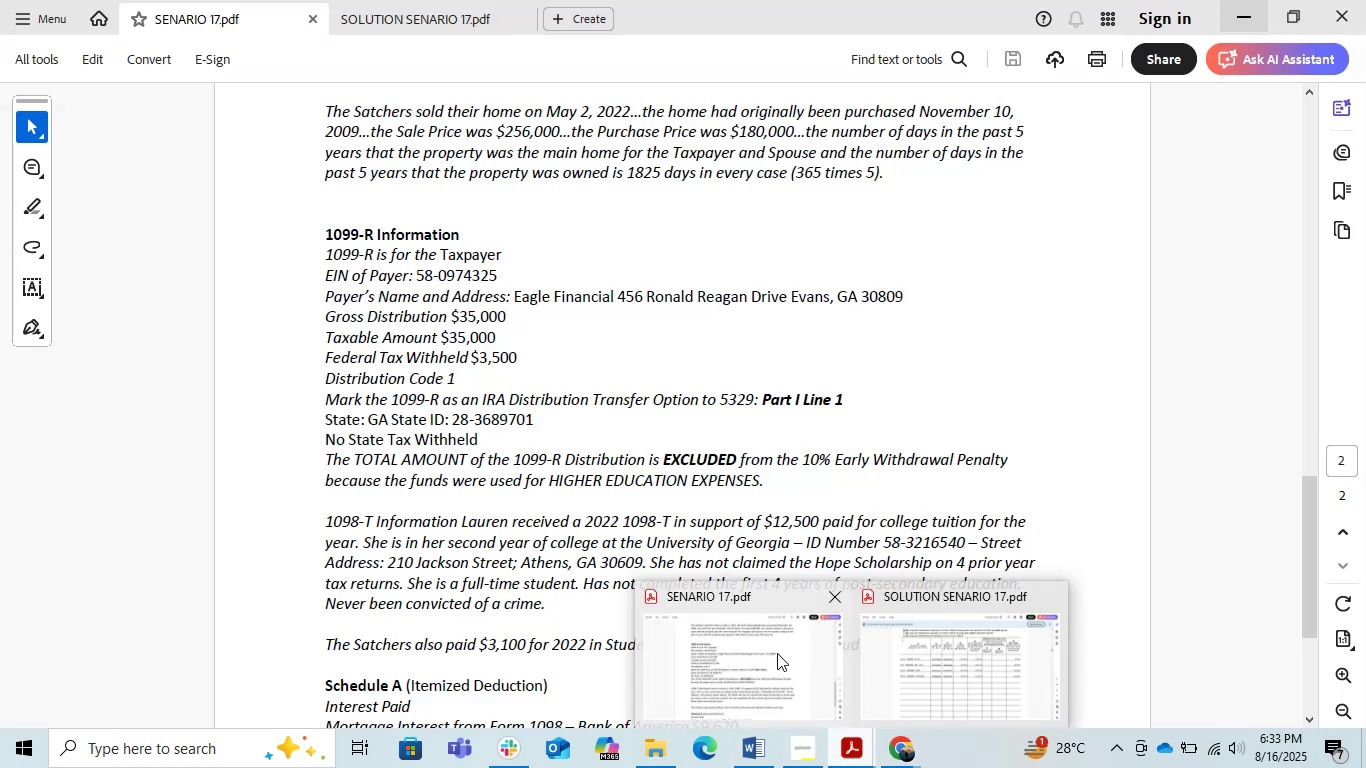 
left_click([784, 653])
 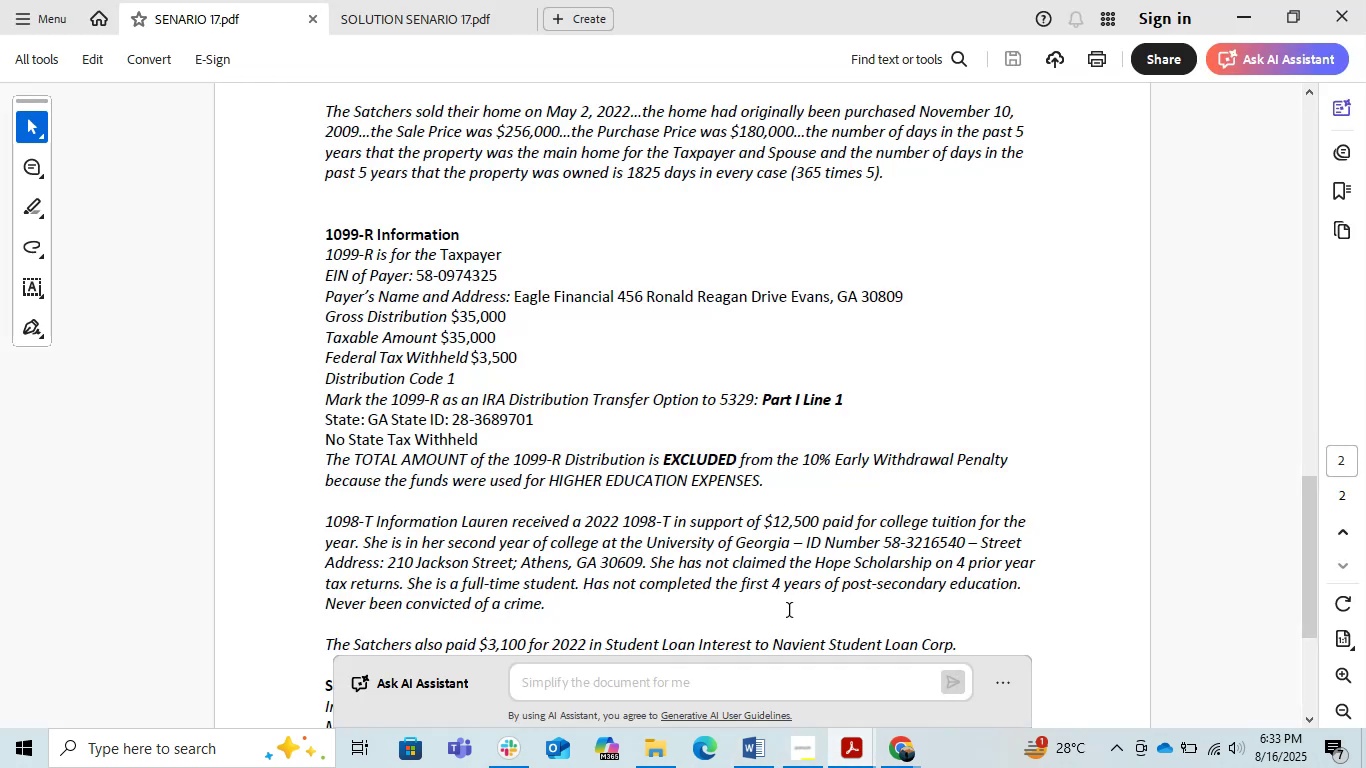 
scroll: coordinate [790, 611], scroll_direction: up, amount: 3.0
 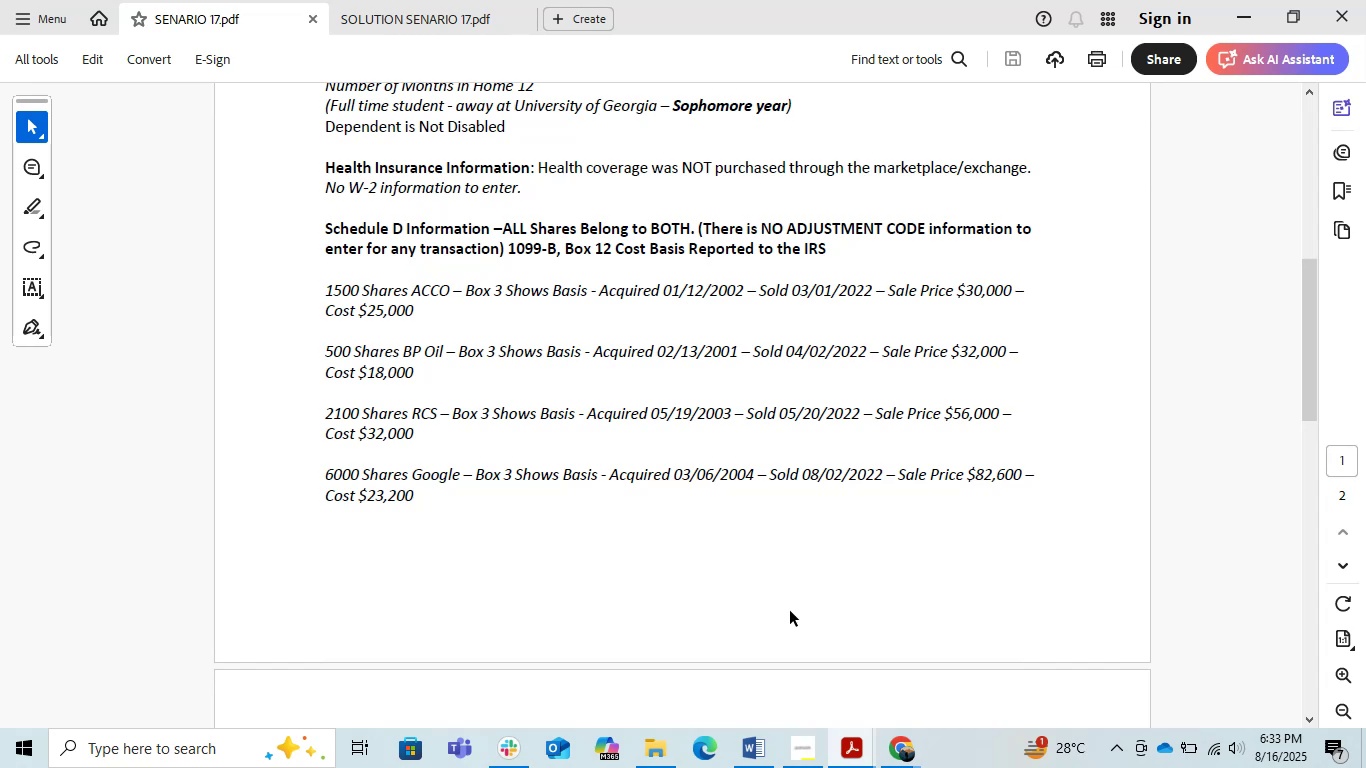 
mouse_move([646, 657])
 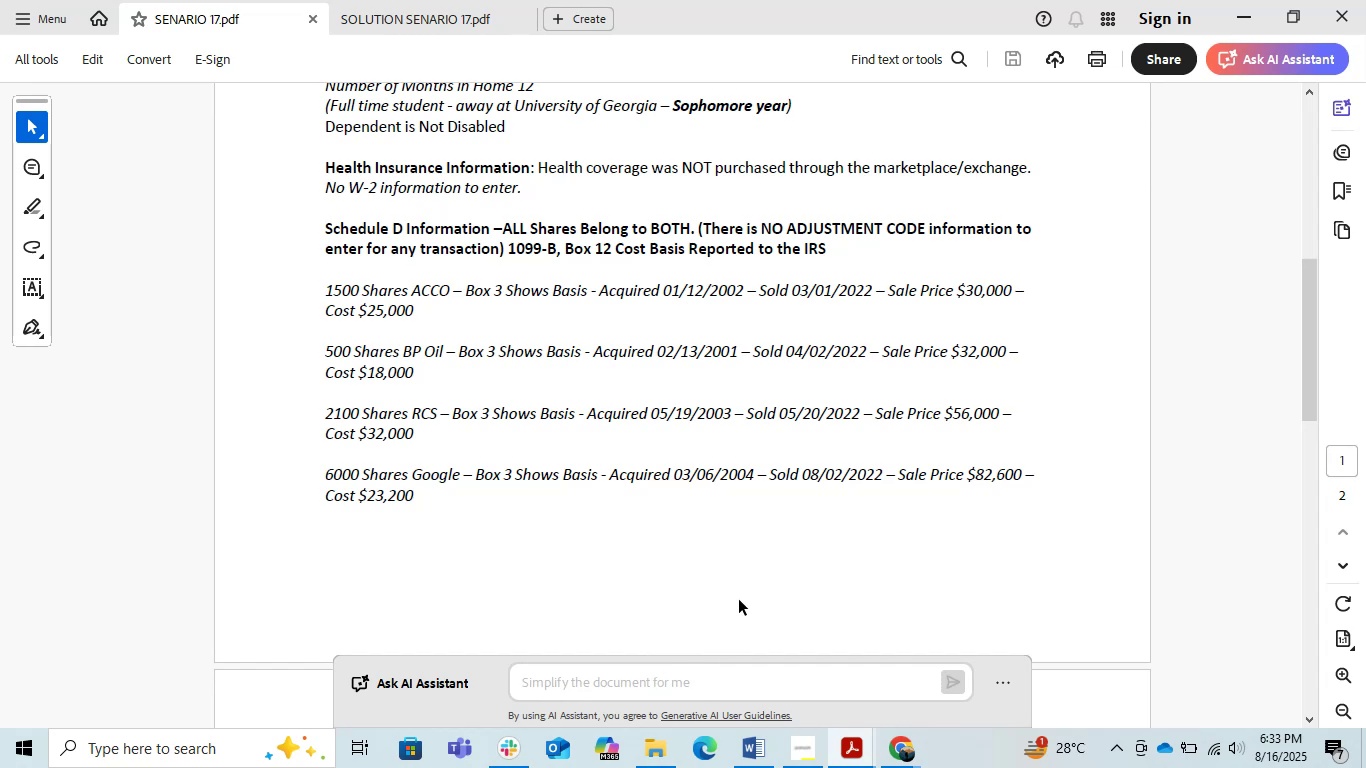 
wait(16.71)
 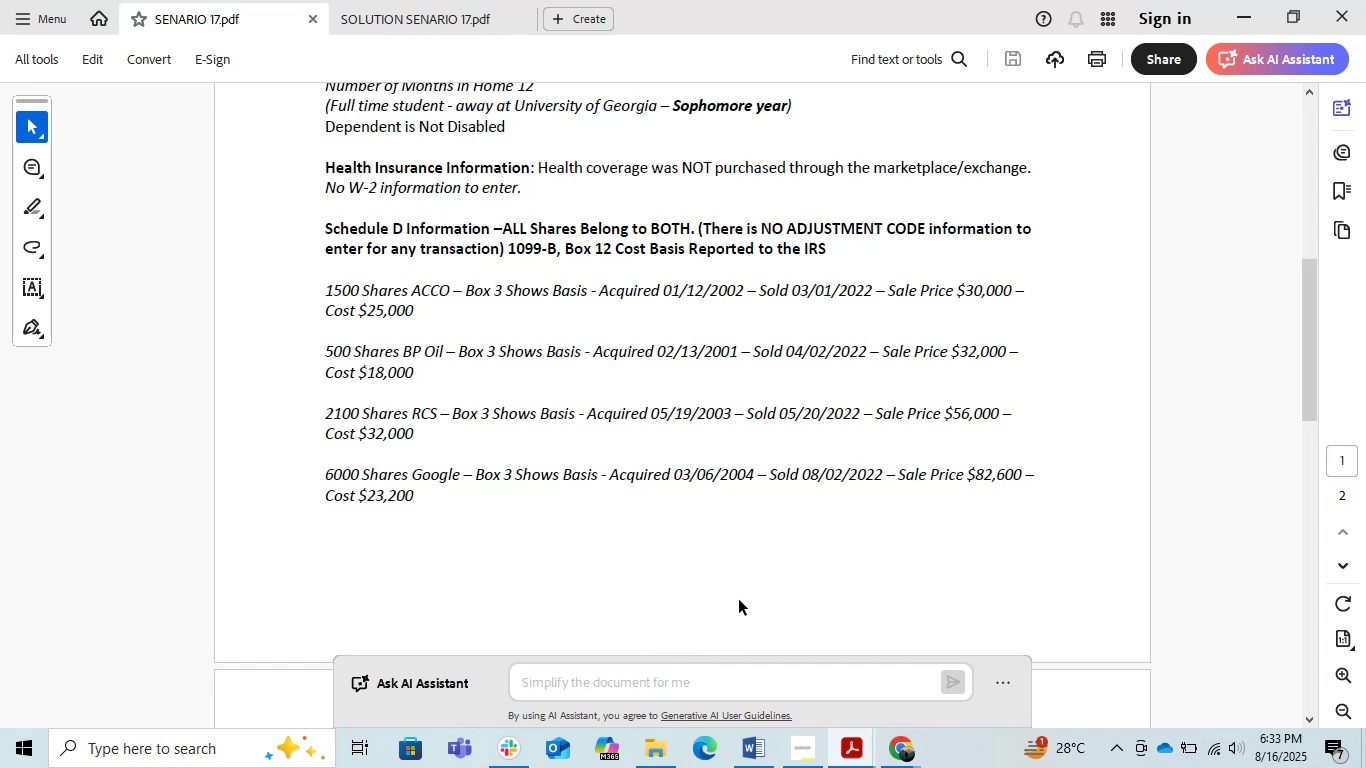 
scroll: coordinate [724, 587], scroll_direction: up, amount: 2.0
 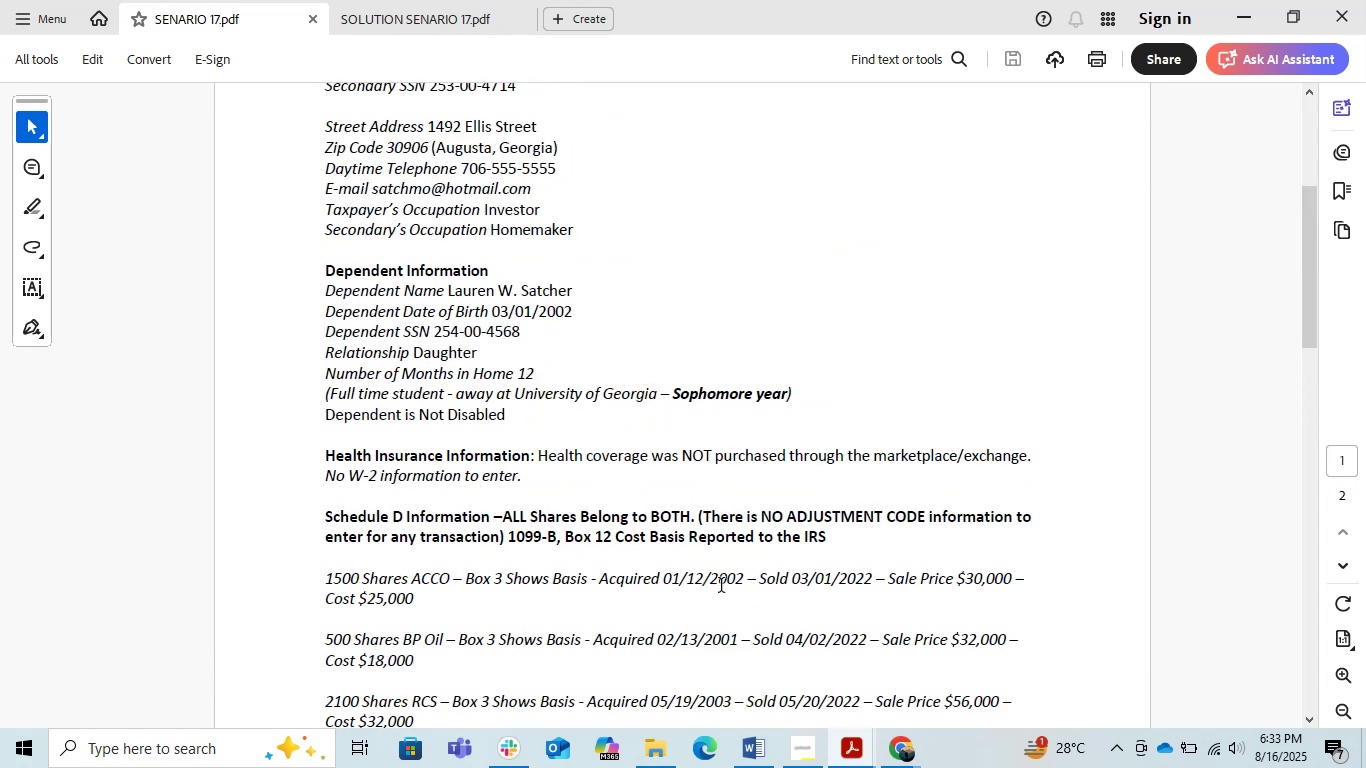 
scroll: coordinate [722, 586], scroll_direction: down, amount: 5.0
 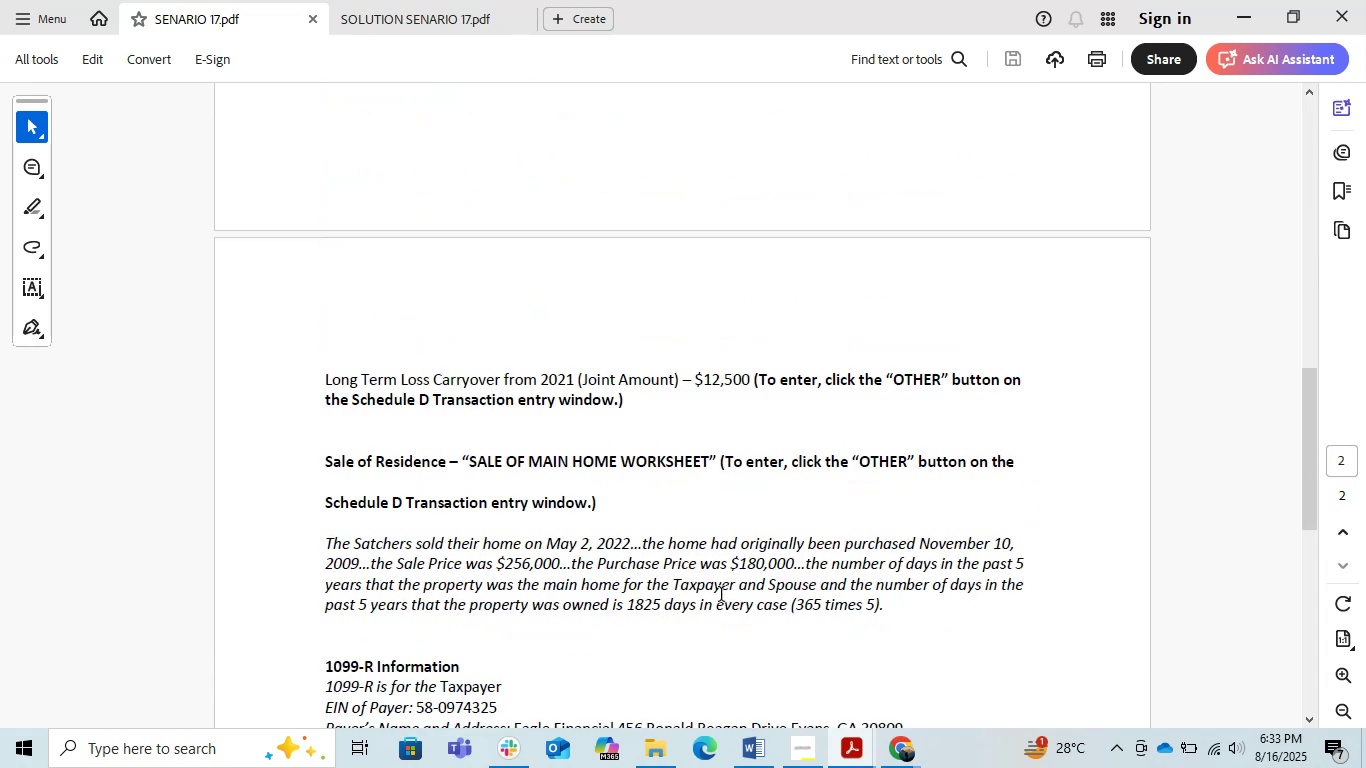 
wait(9.25)
 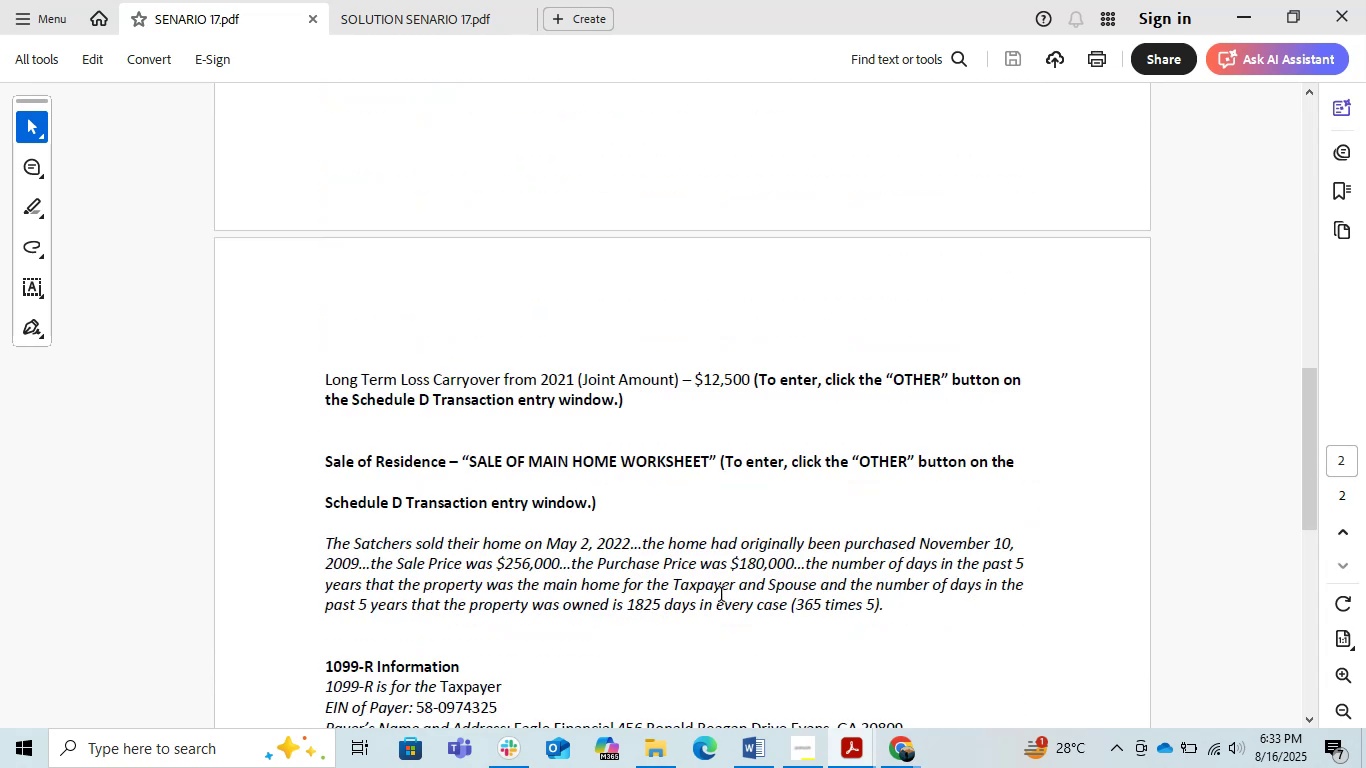 
scroll: coordinate [721, 594], scroll_direction: down, amount: 1.0
 